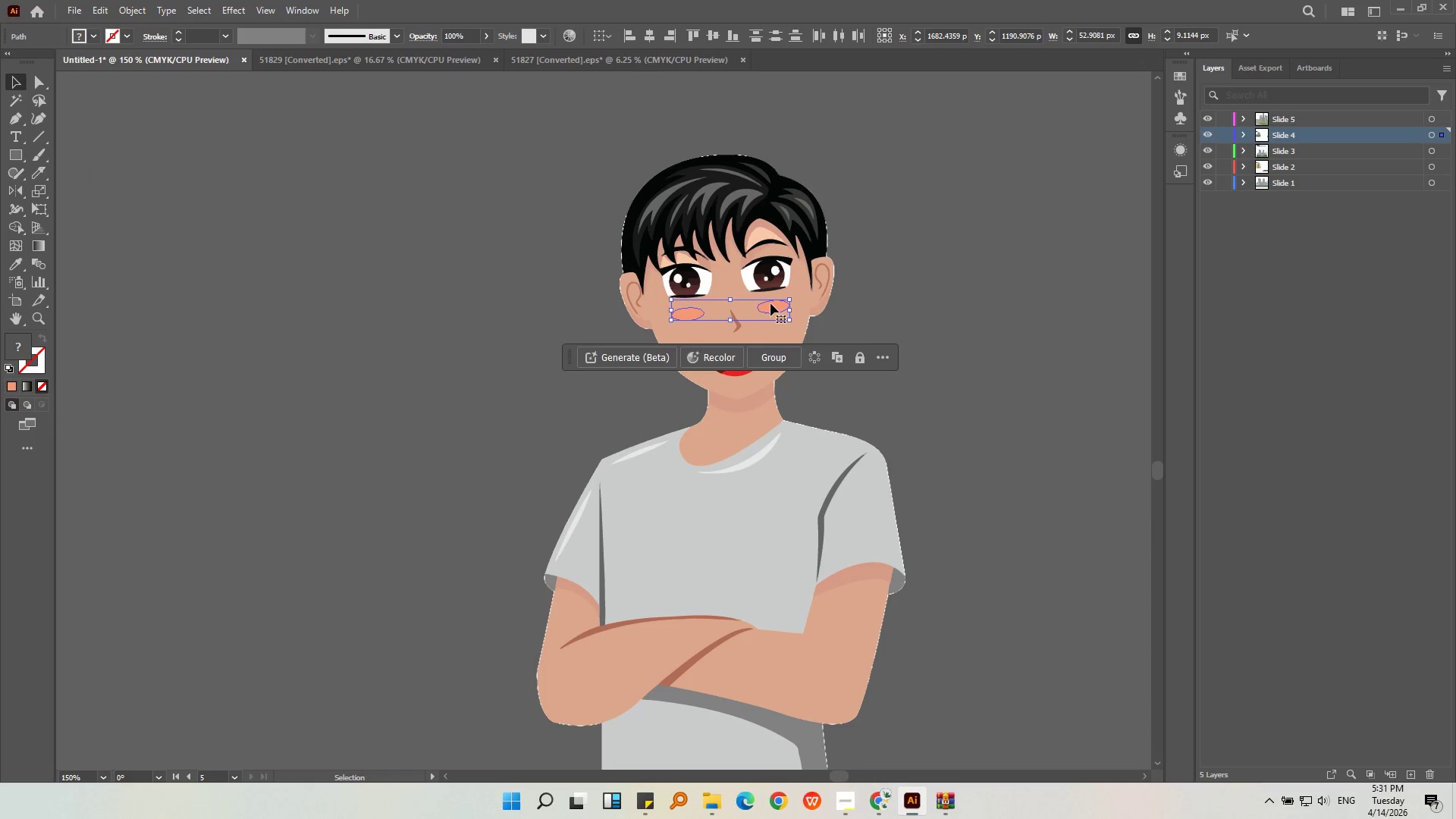 
key(Delete)
 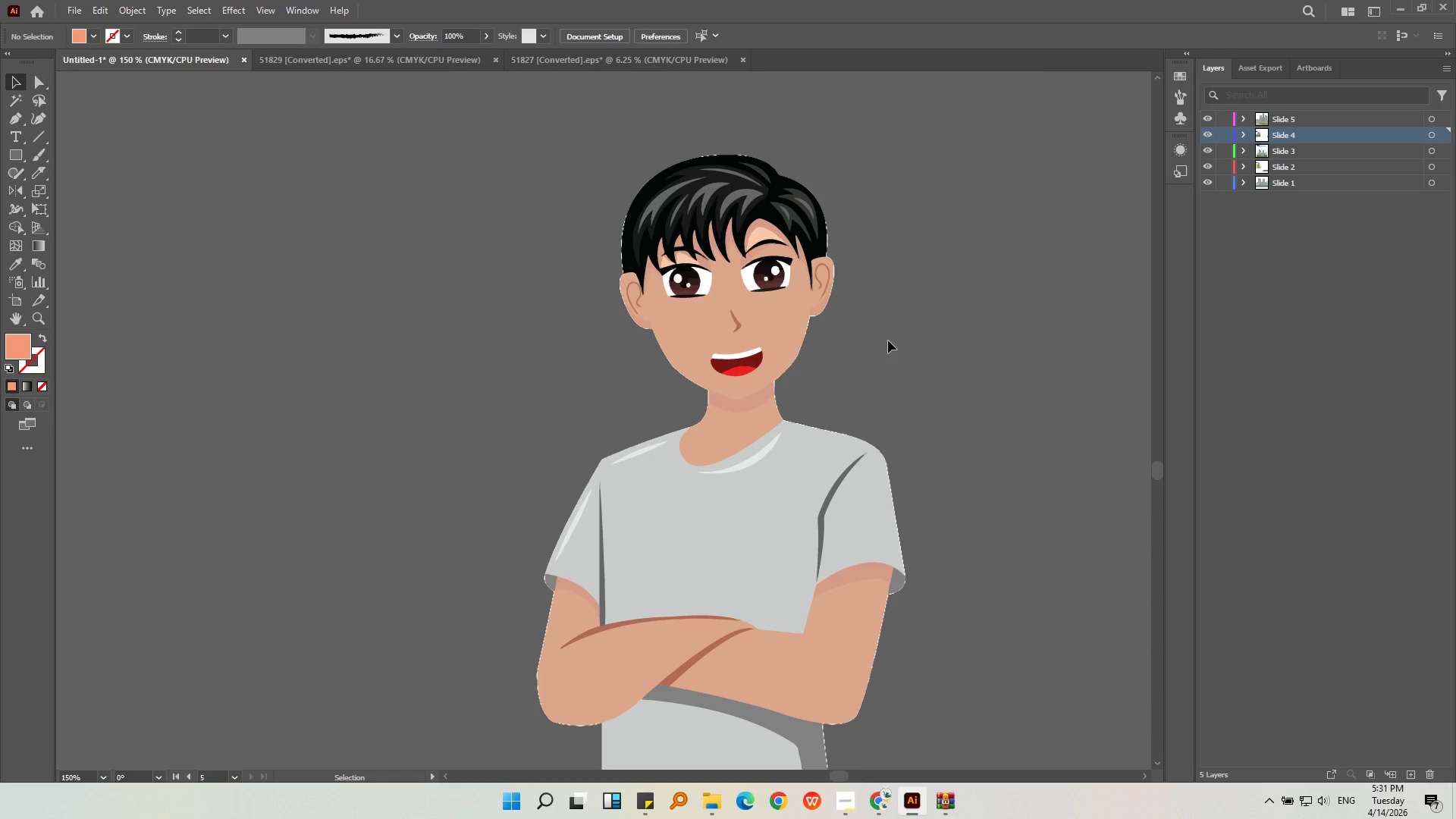 
left_click([888, 340])
 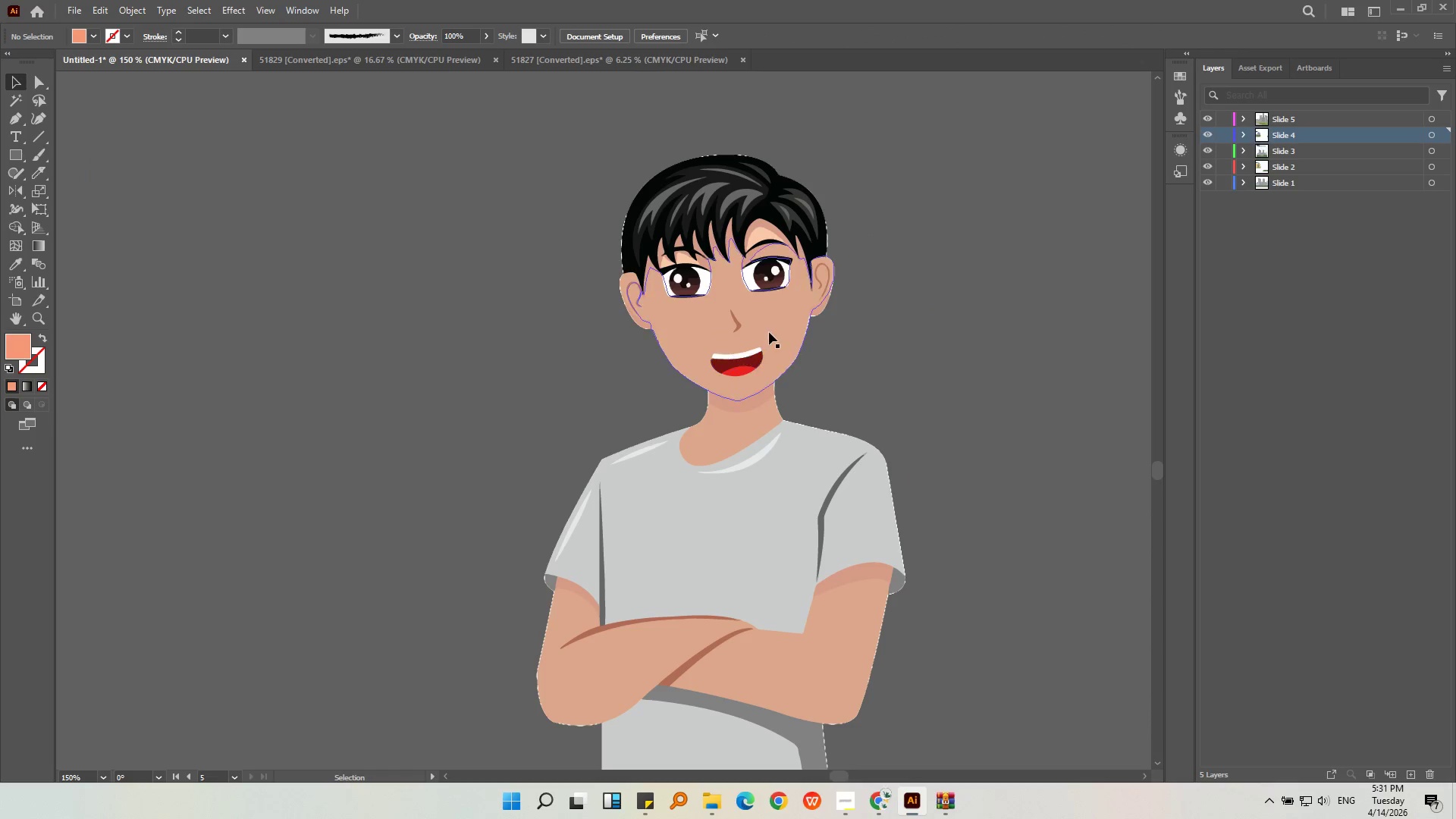 
key(Alt+AltLeft)
 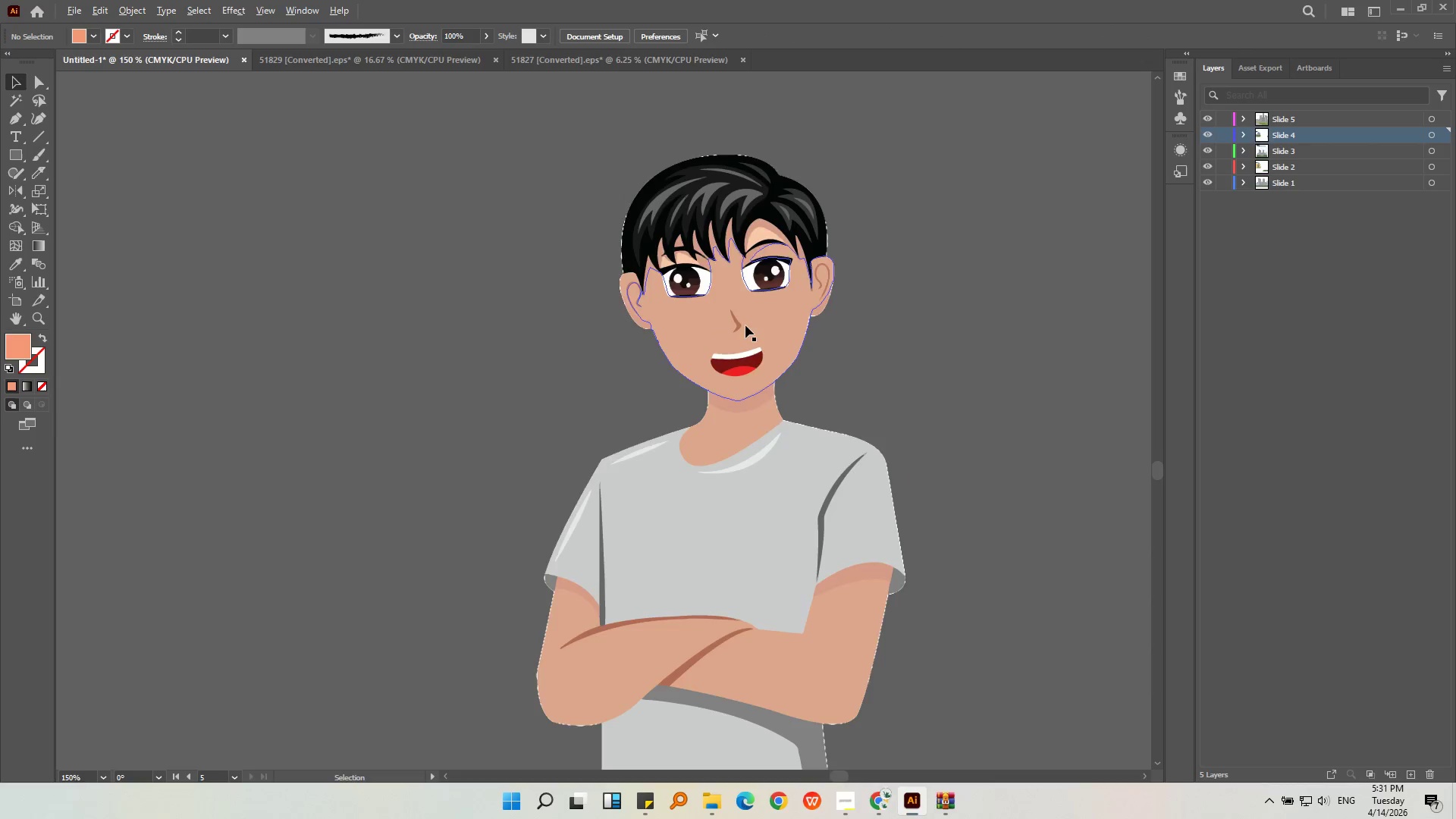 
left_click([883, 446])
 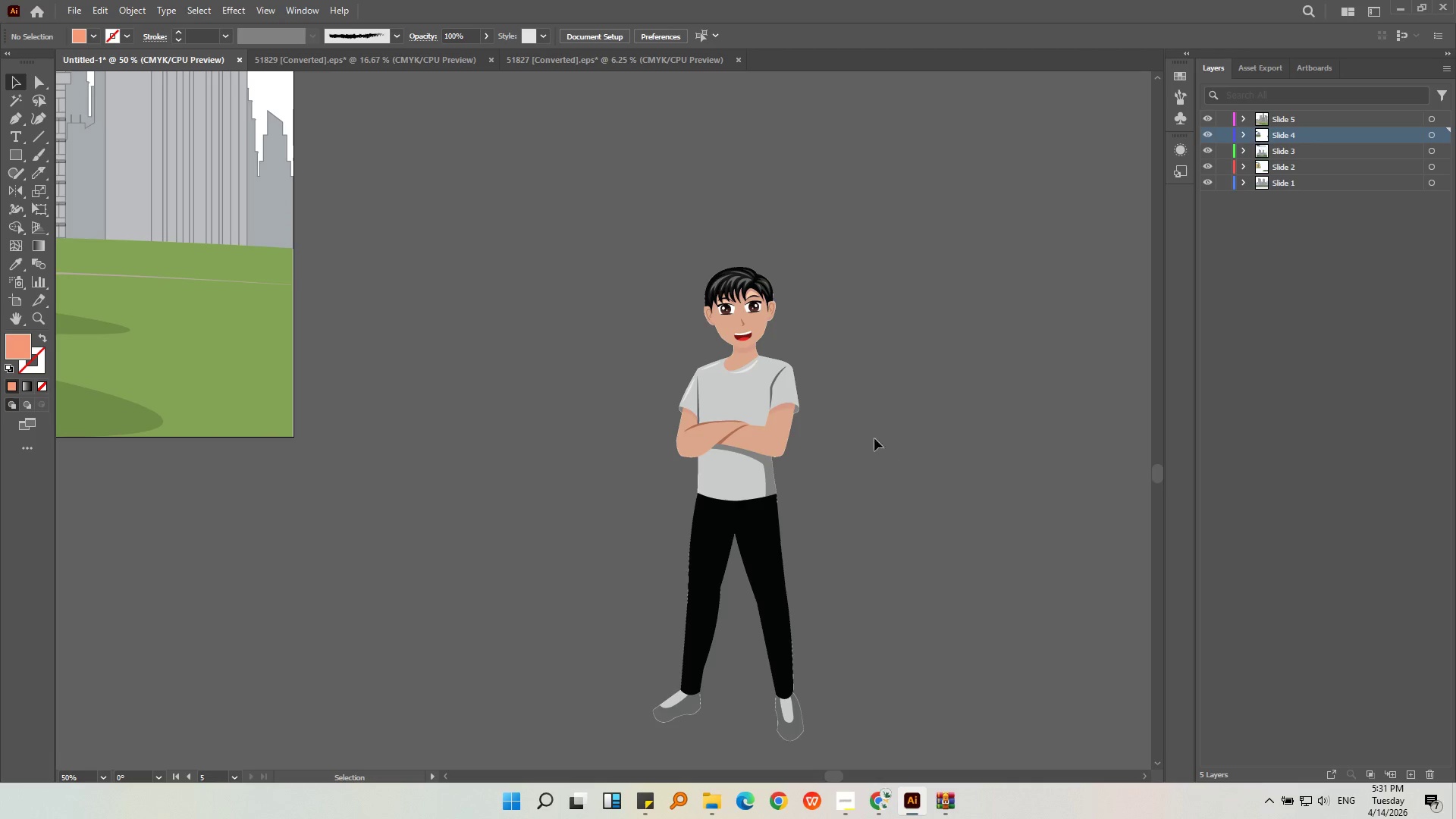 
scroll: coordinate [745, 325], scroll_direction: down, amount: 3.0
 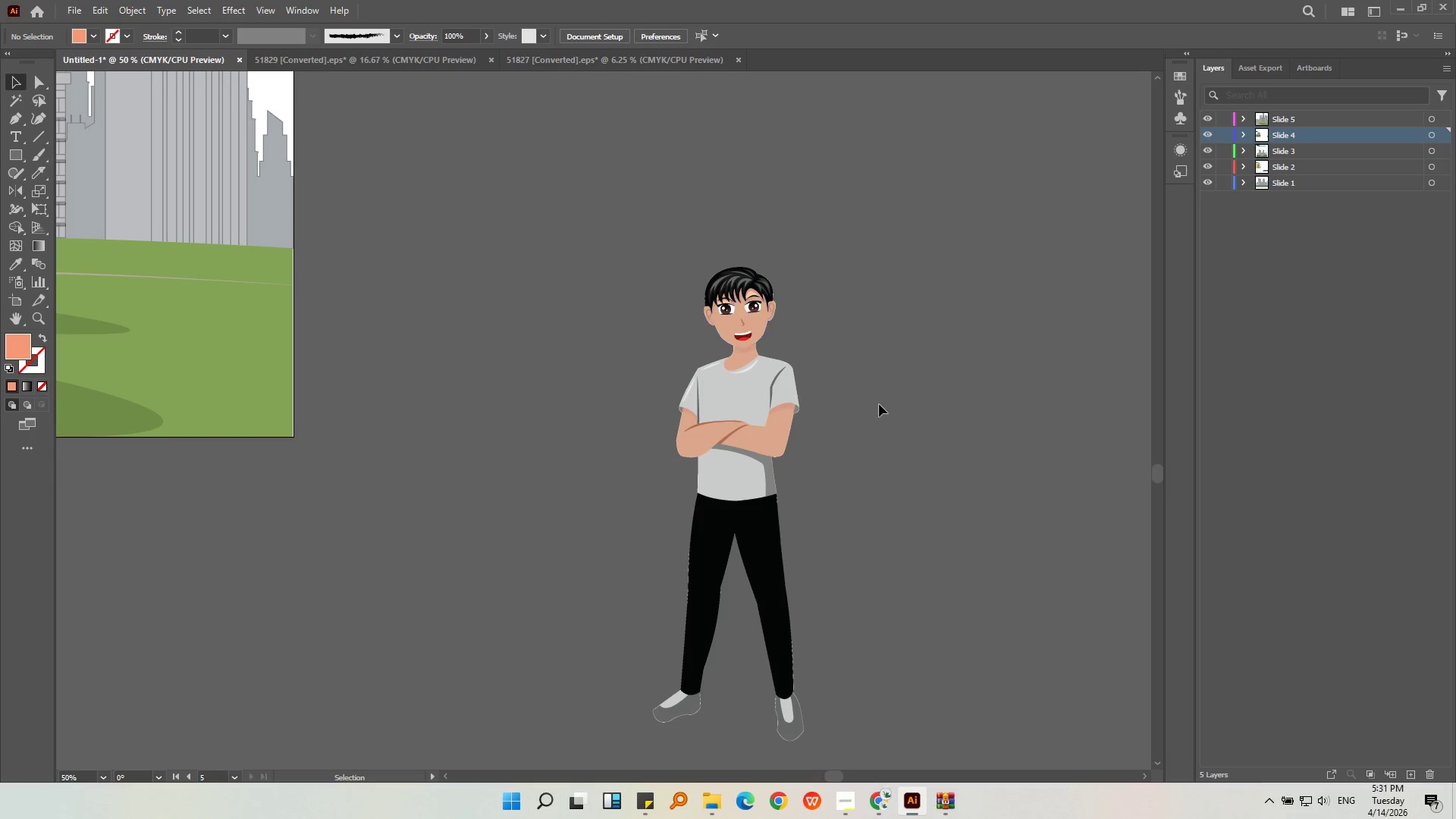 
key(Alt+AltLeft)
 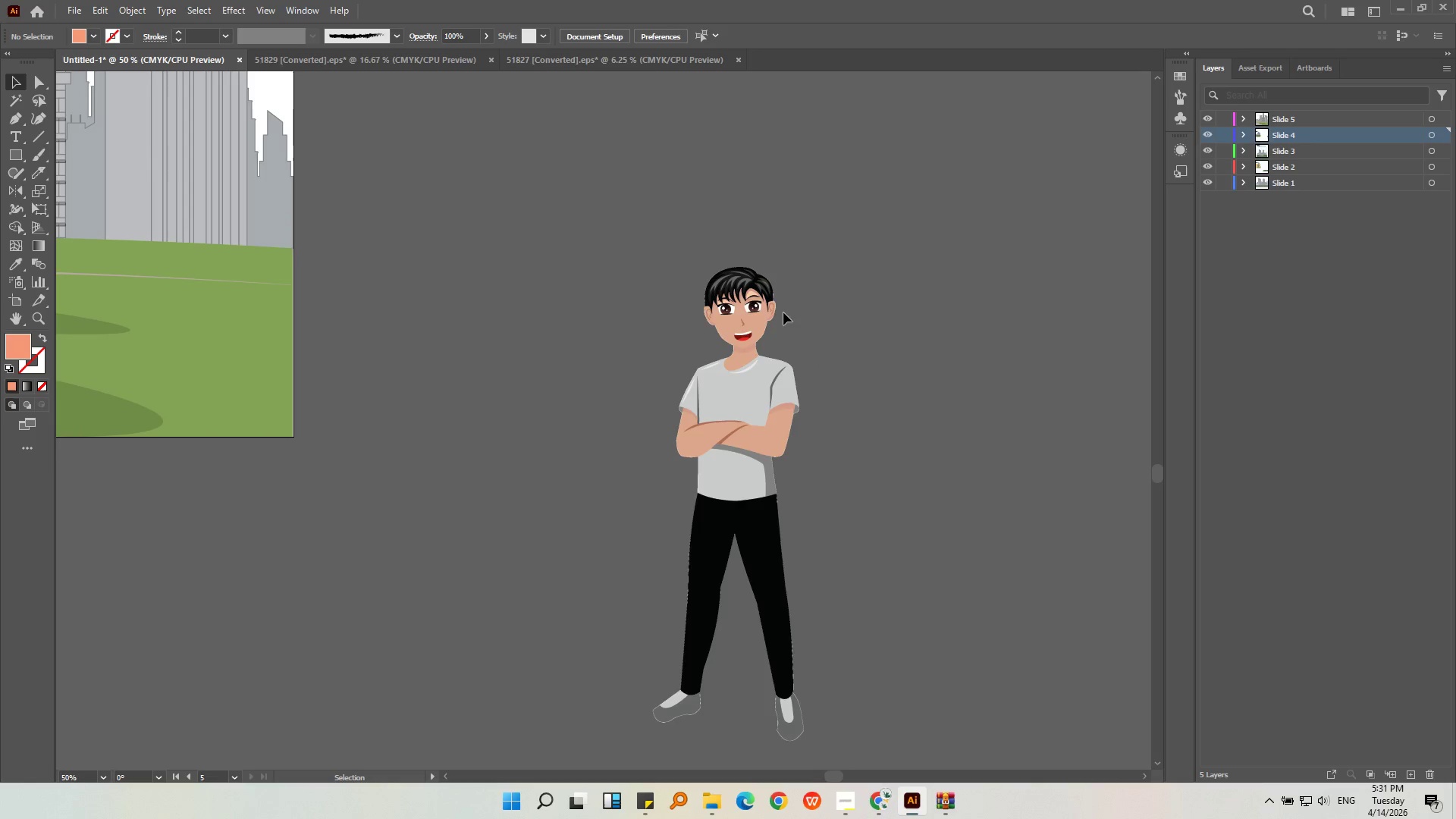 
scroll: coordinate [782, 310], scroll_direction: down, amount: 1.0
 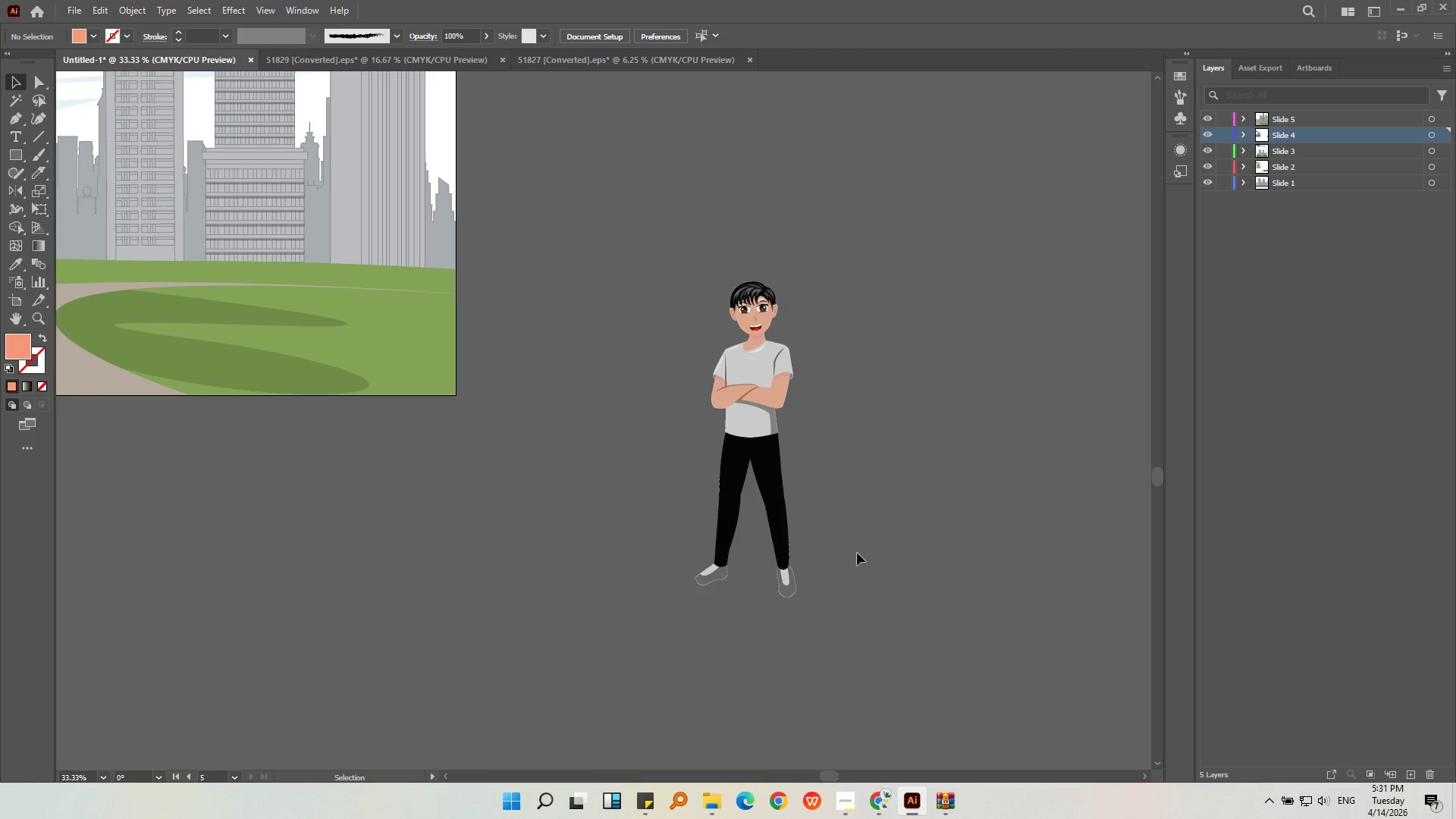 
left_click_drag(start_coordinate=[833, 619], to_coordinate=[604, 187])
 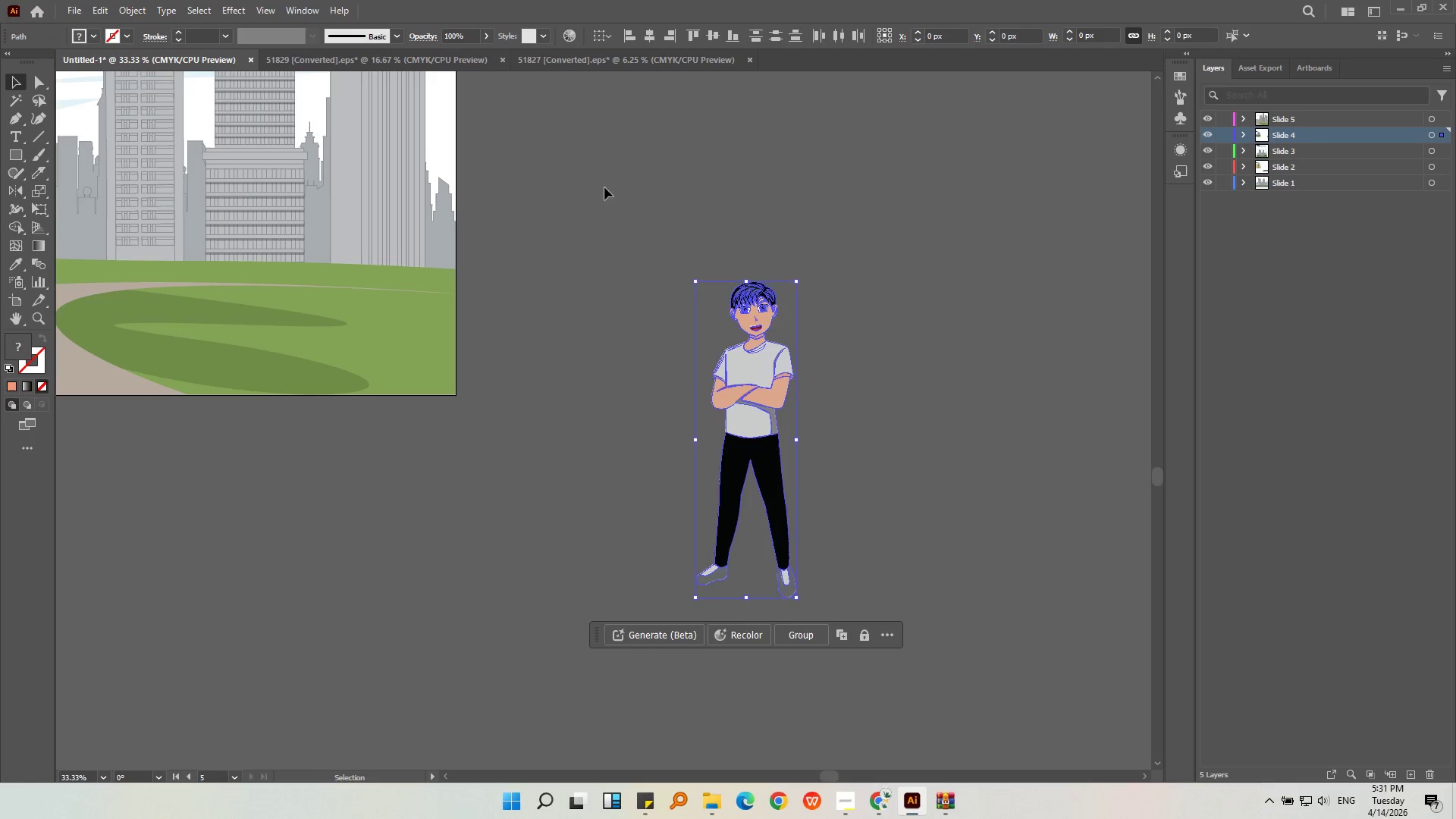 
key(Control+G)
 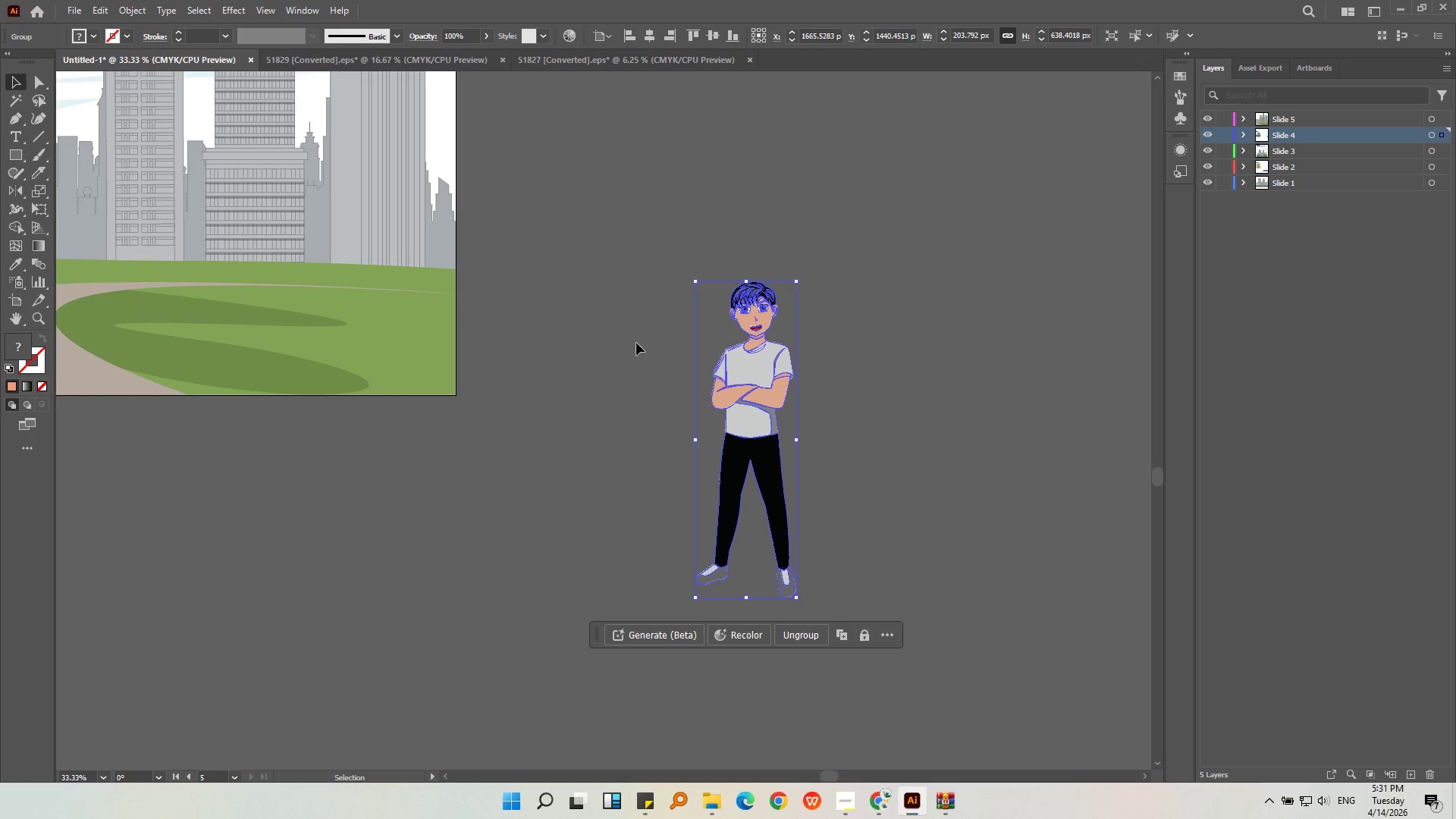 
key(Alt+AltLeft)
 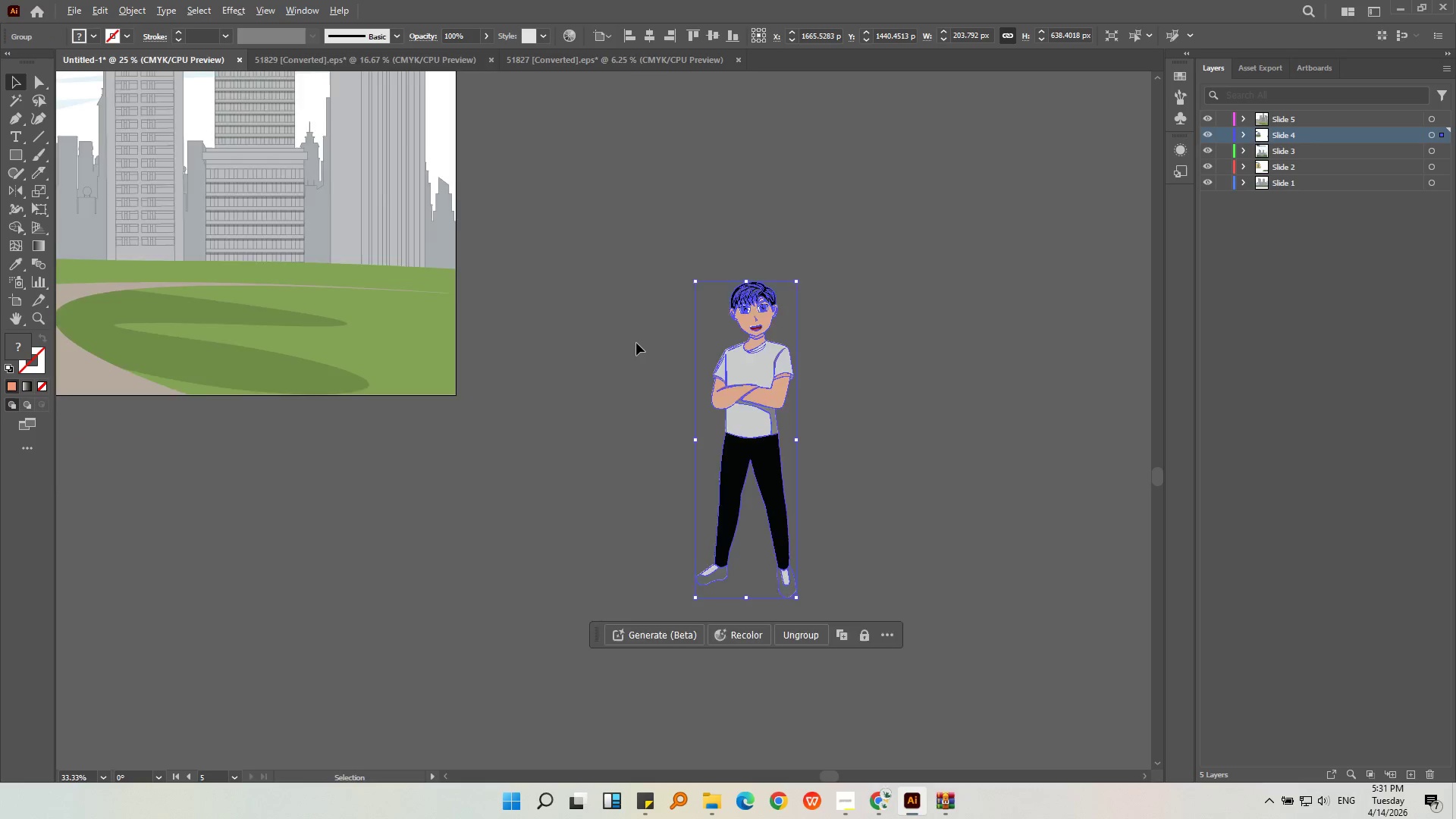 
scroll: coordinate [638, 343], scroll_direction: down, amount: 2.0
 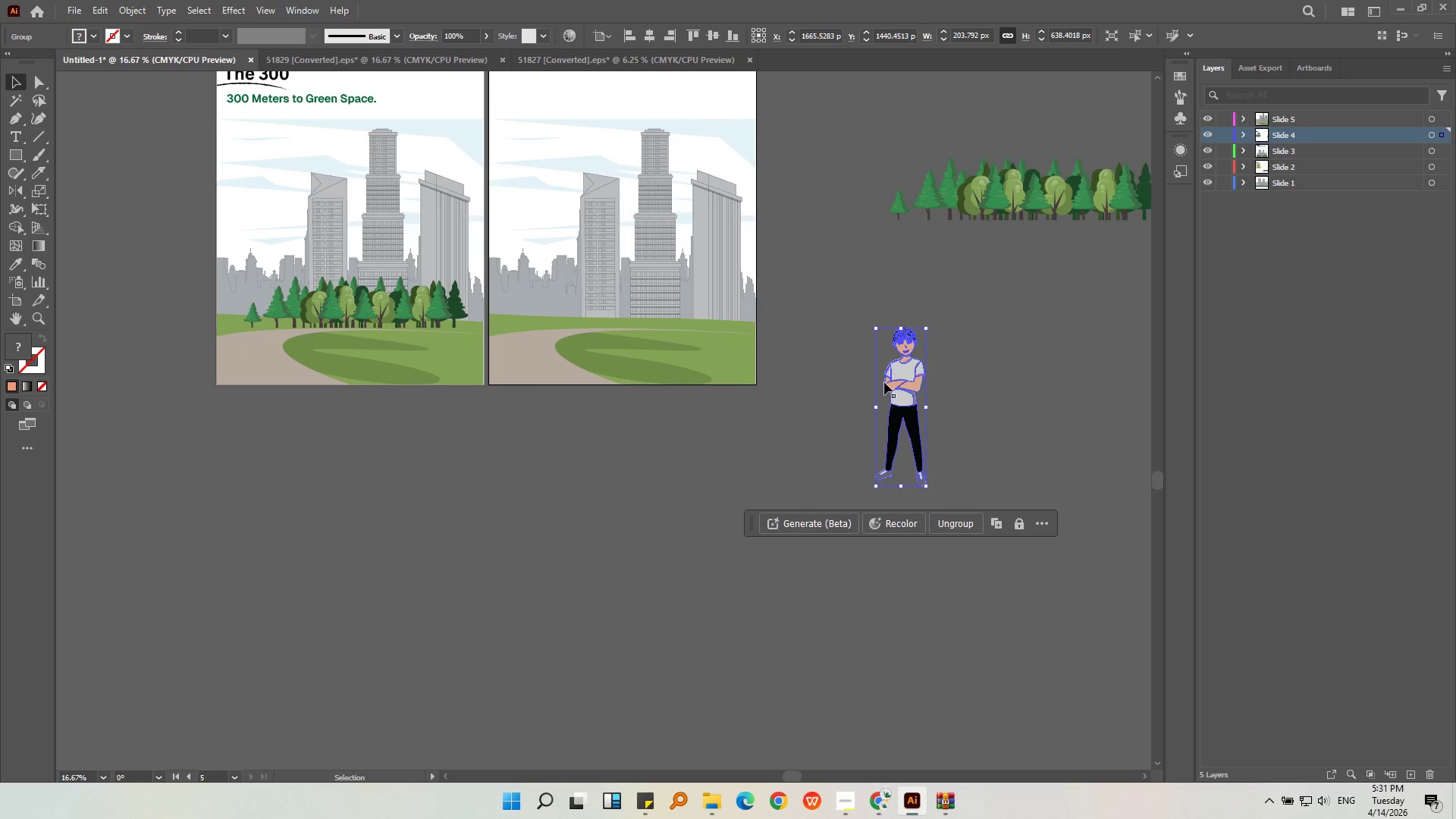 
left_click_drag(start_coordinate=[901, 382], to_coordinate=[270, 273])
 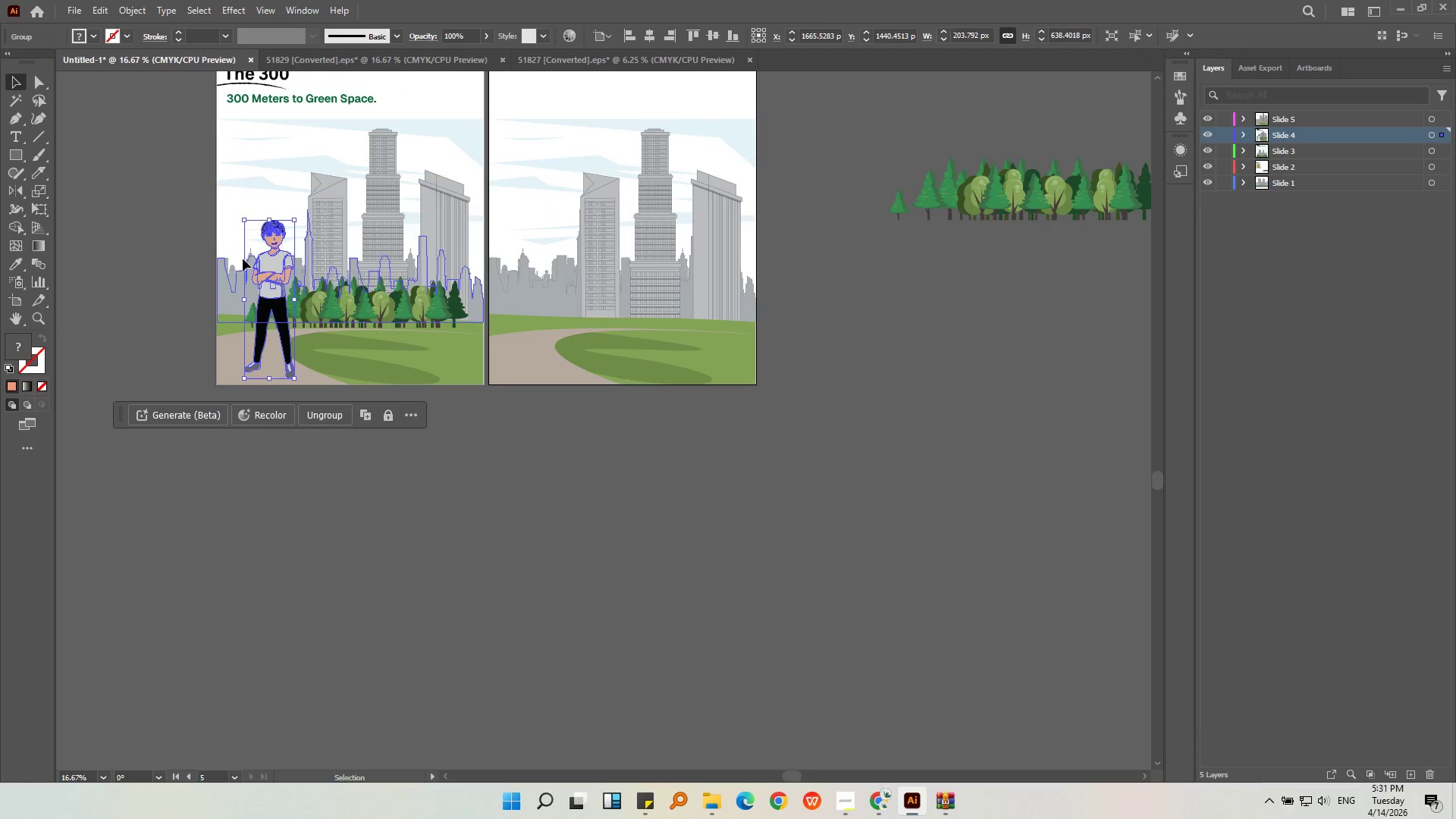 
key(Alt+AltLeft)
 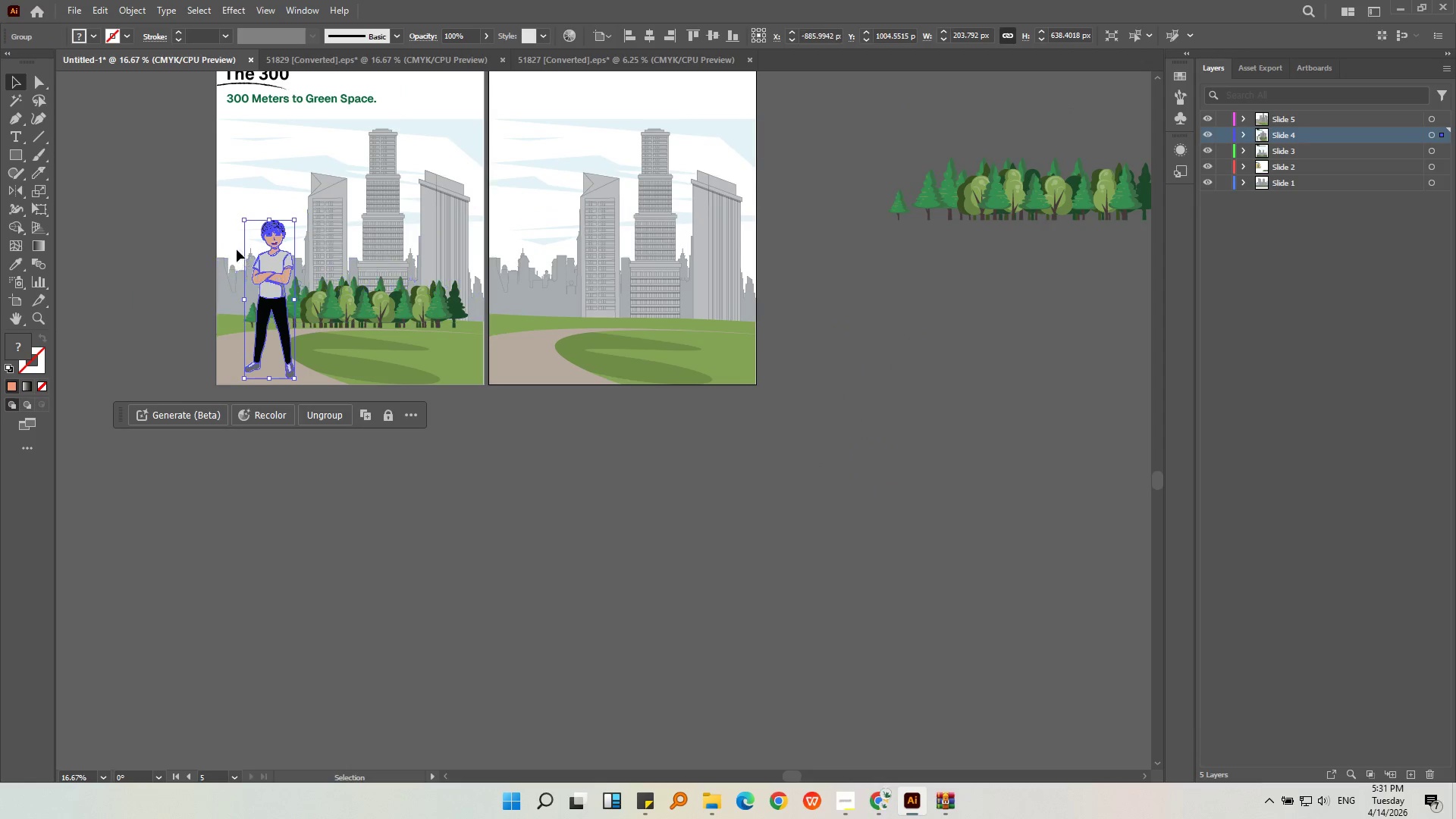 
scroll: coordinate [236, 243], scroll_direction: up, amount: 2.0
 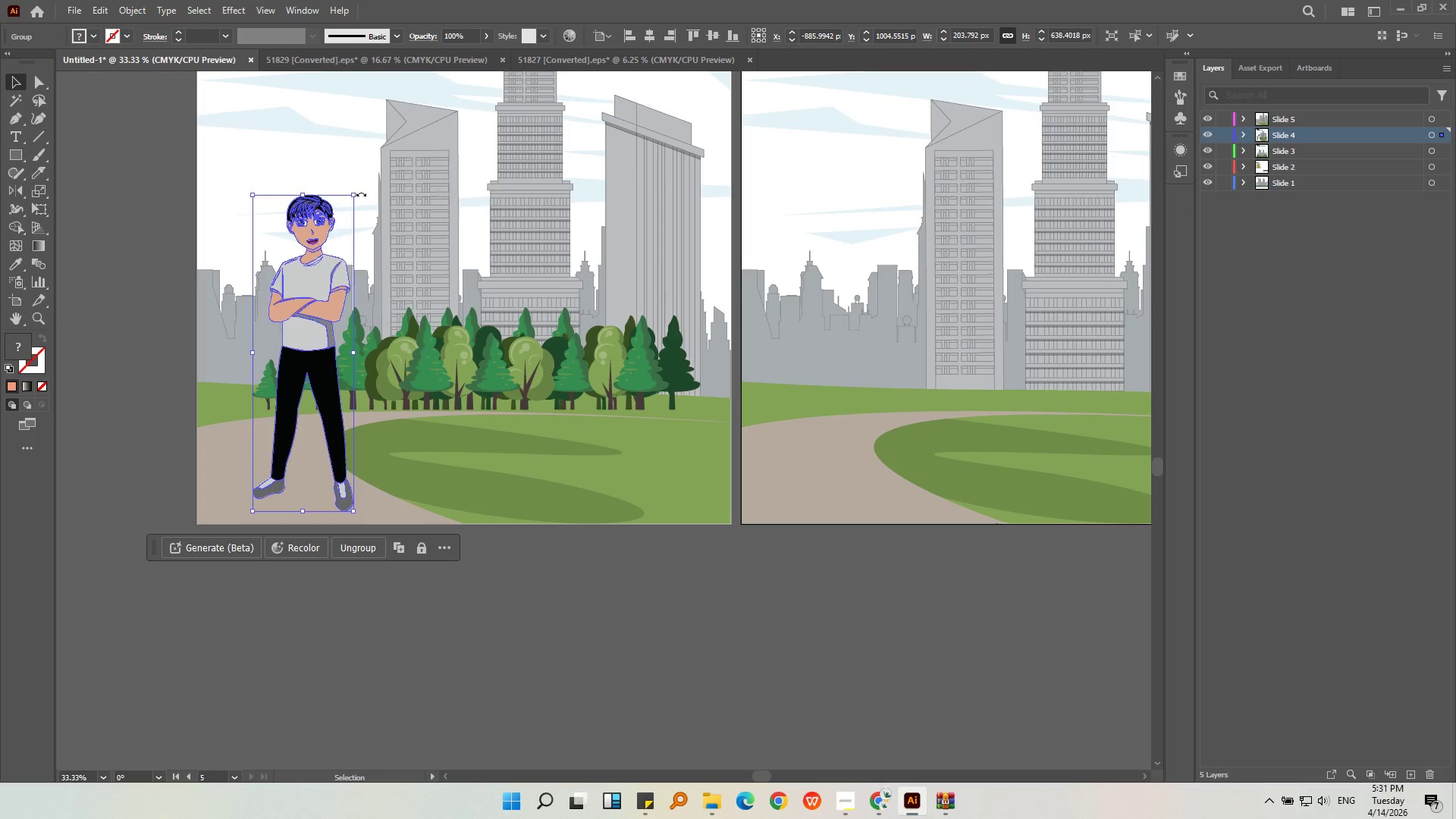 
hold_key(key=ShiftLeft, duration=1.42)
left_click_drag(start_coordinate=[351, 194], to_coordinate=[311, 284])
 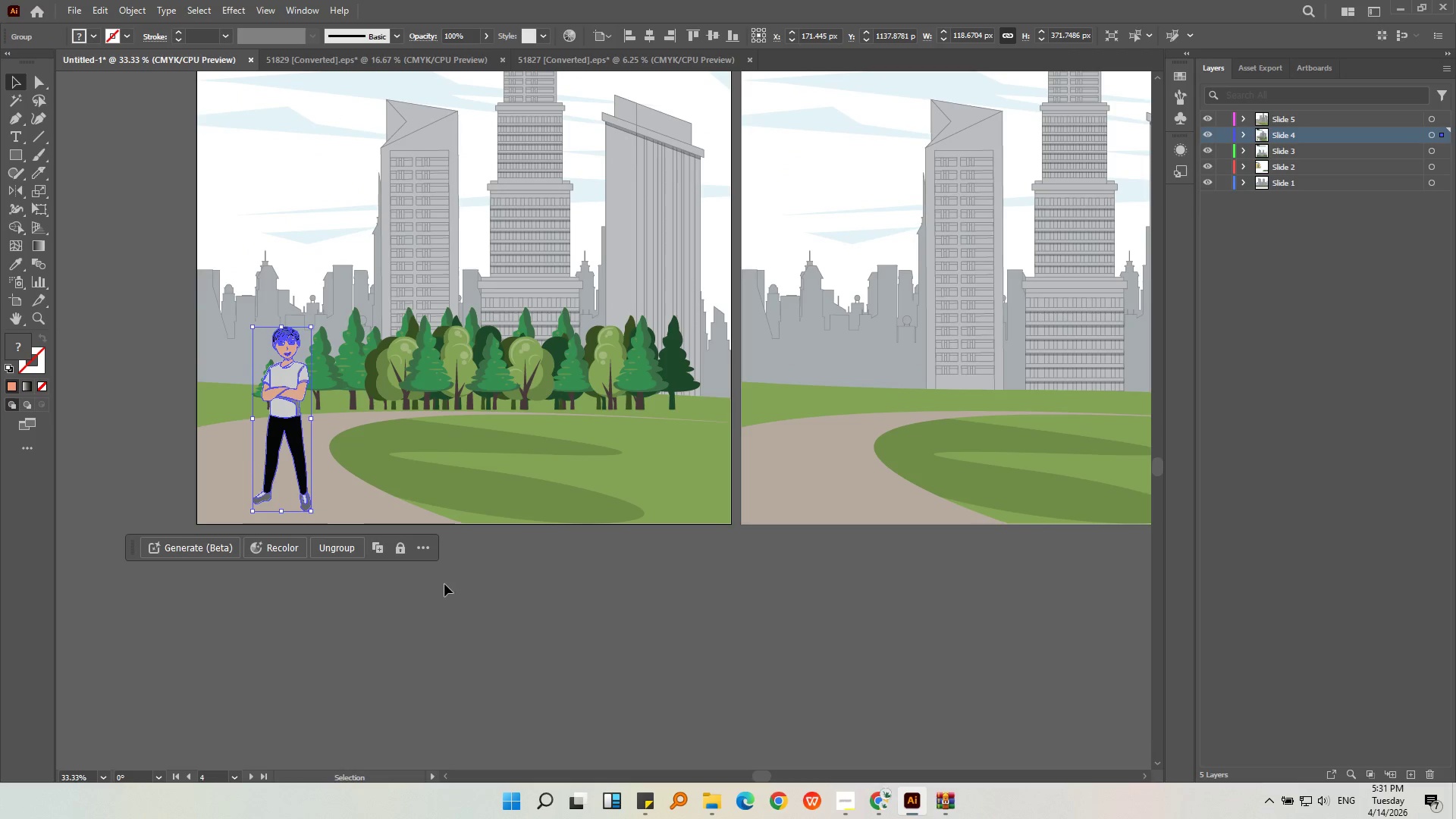 
left_click([460, 589])
 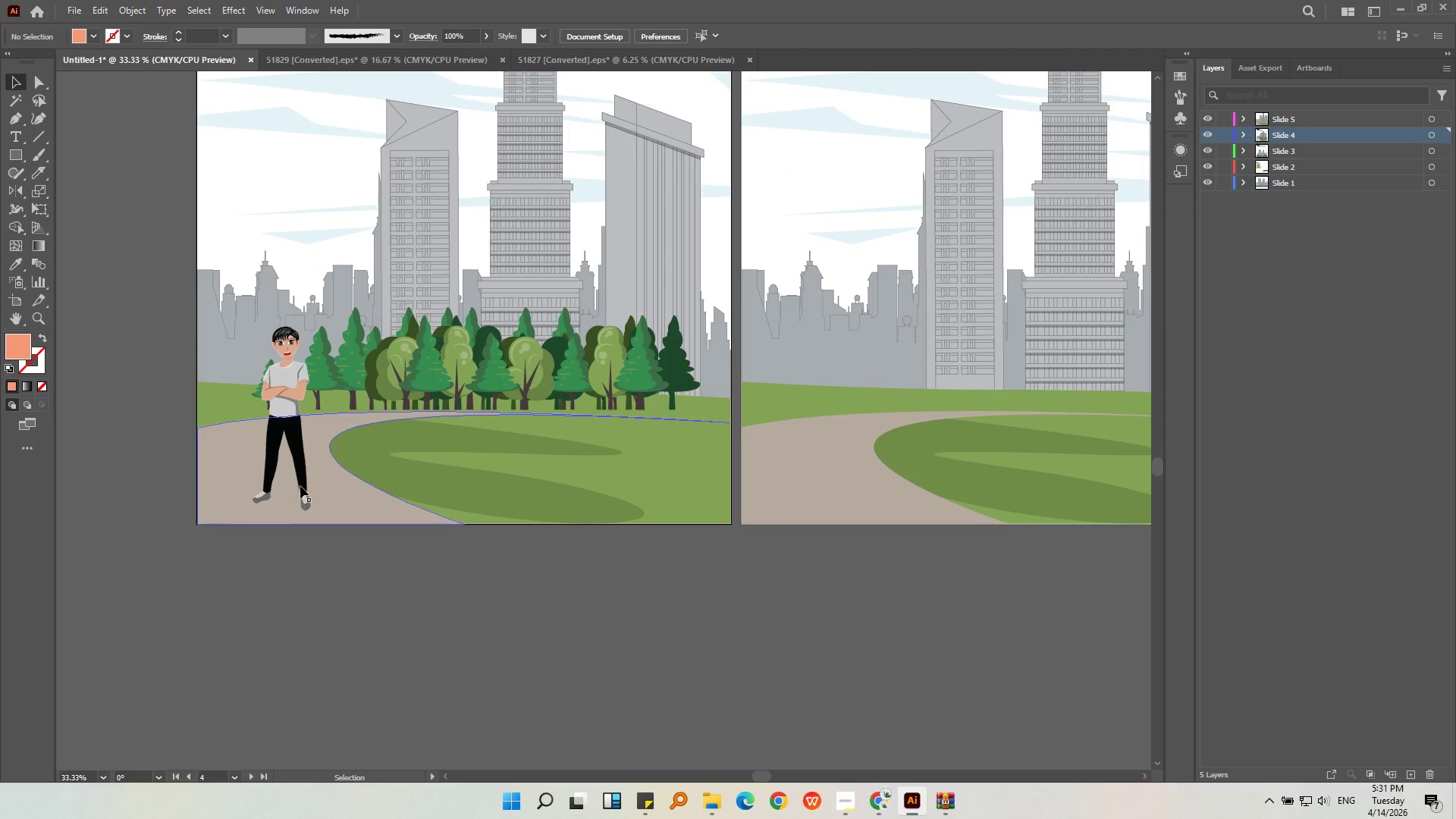 
left_click([305, 479])
 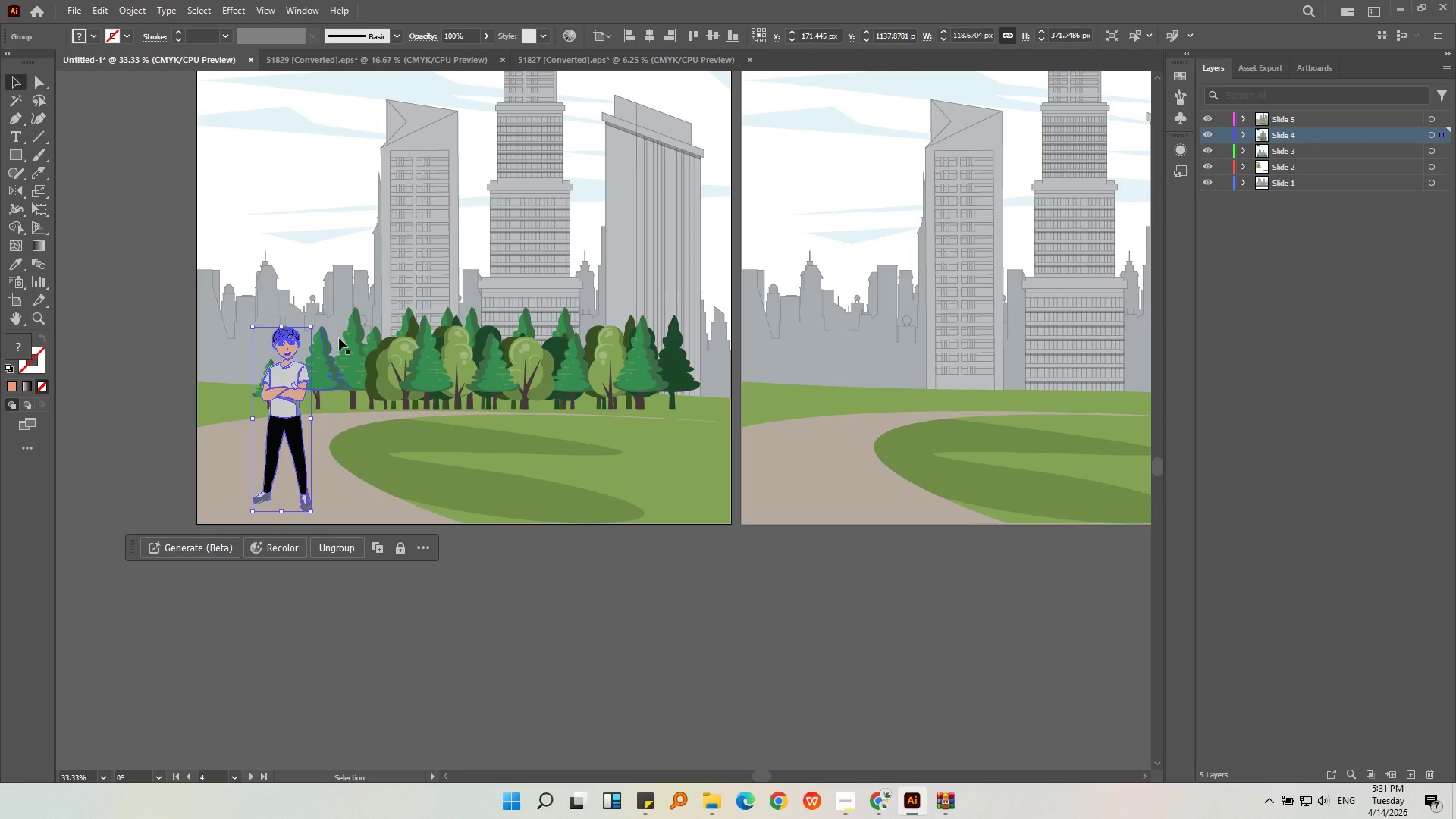 
hold_key(key=ShiftLeft, duration=2.06)
double_click([318, 327])
 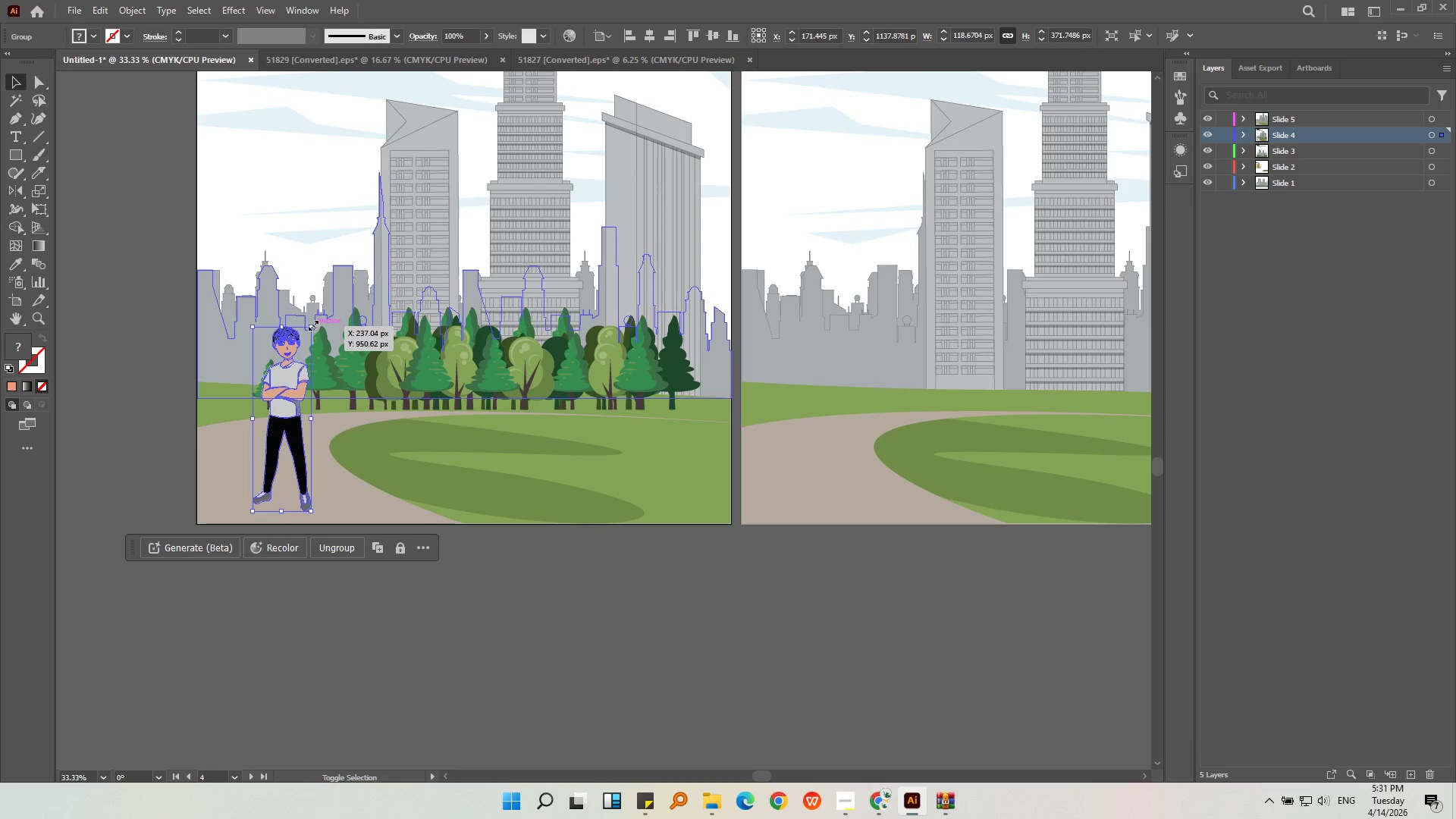 
left_click_drag(start_coordinate=[312, 324], to_coordinate=[304, 334])
 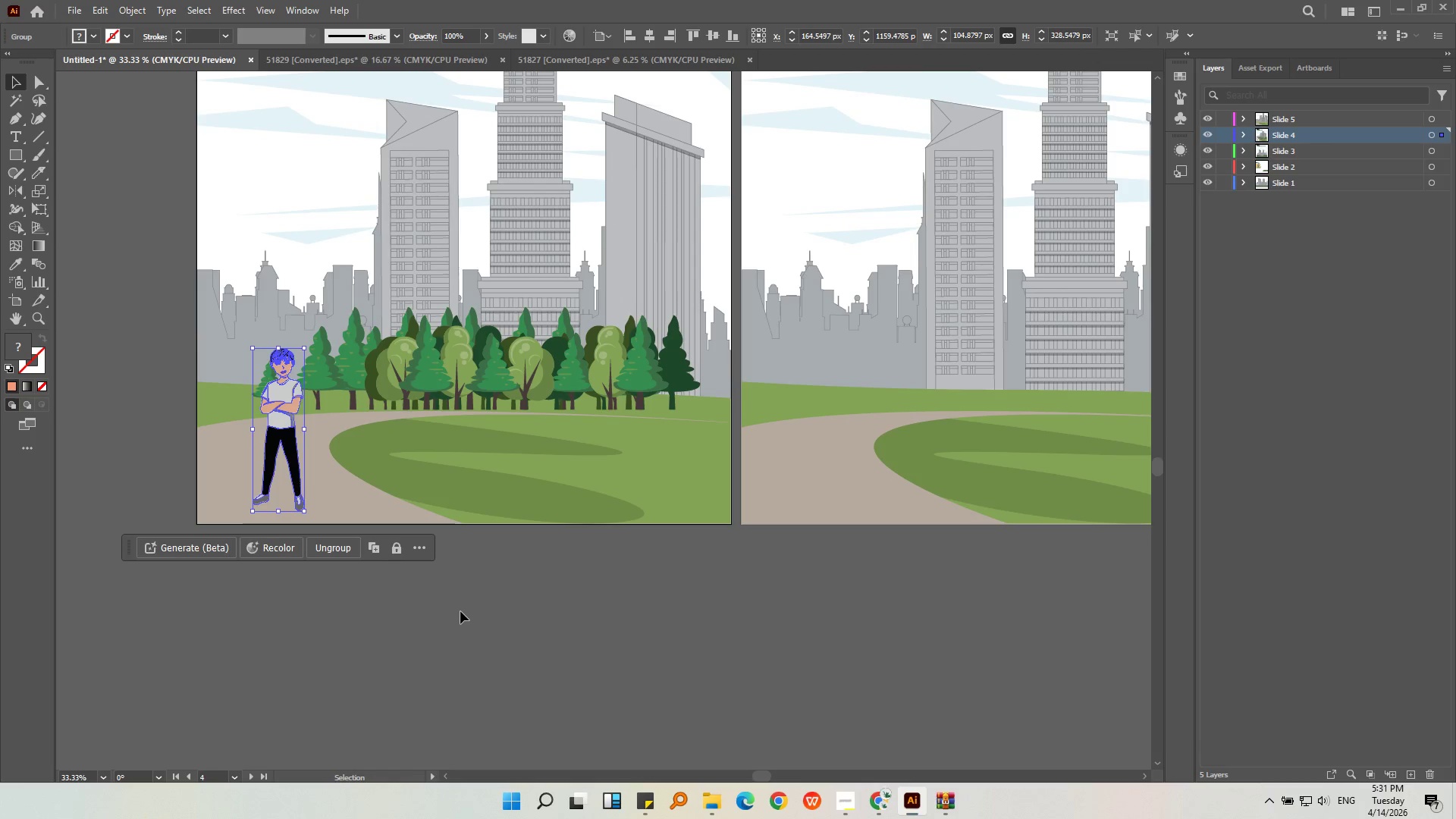 
left_click([588, 376])
 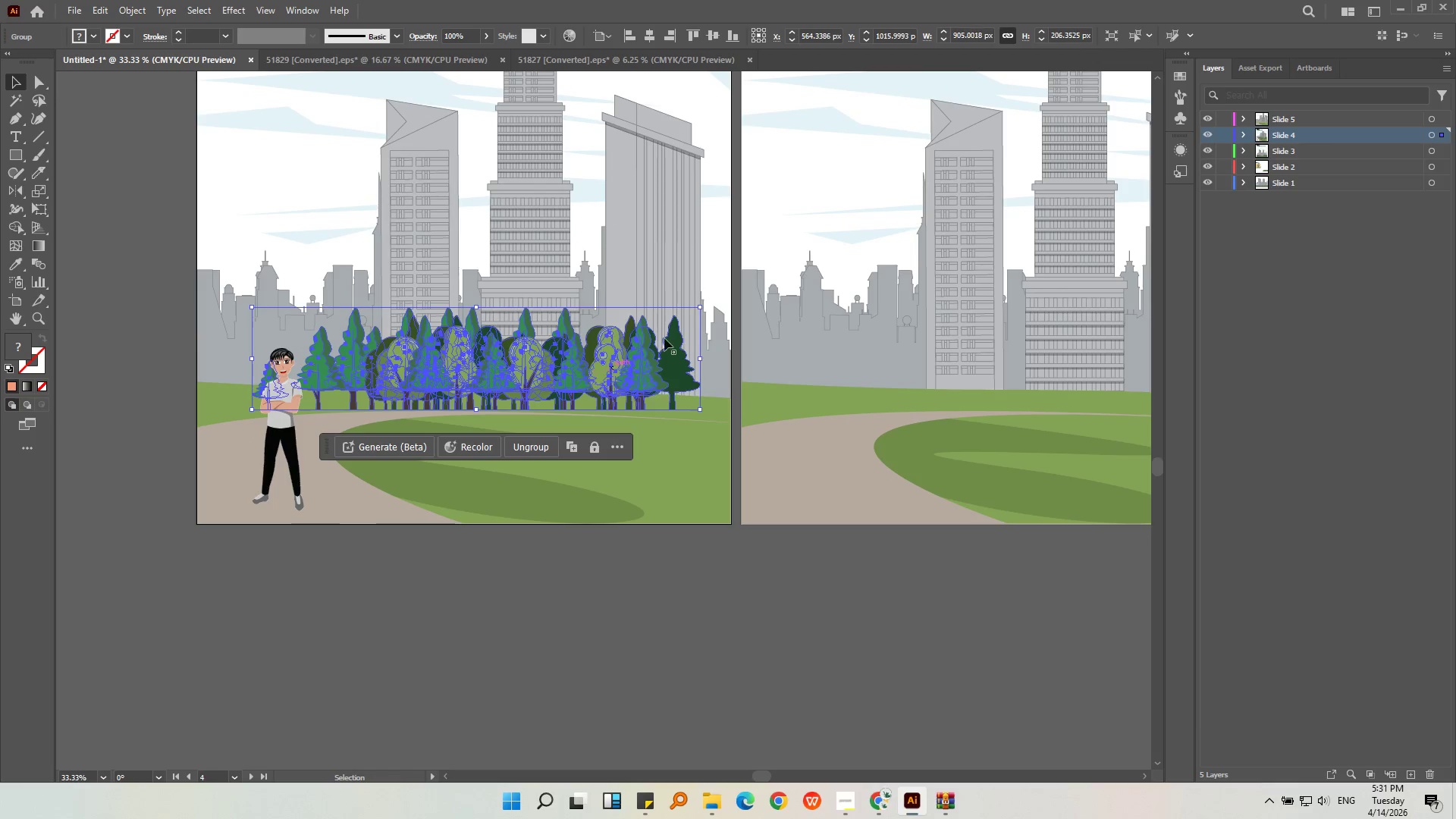 
hold_key(key=ShiftLeft, duration=1.09)
left_click_drag(start_coordinate=[701, 306], to_coordinate=[670, 336])
 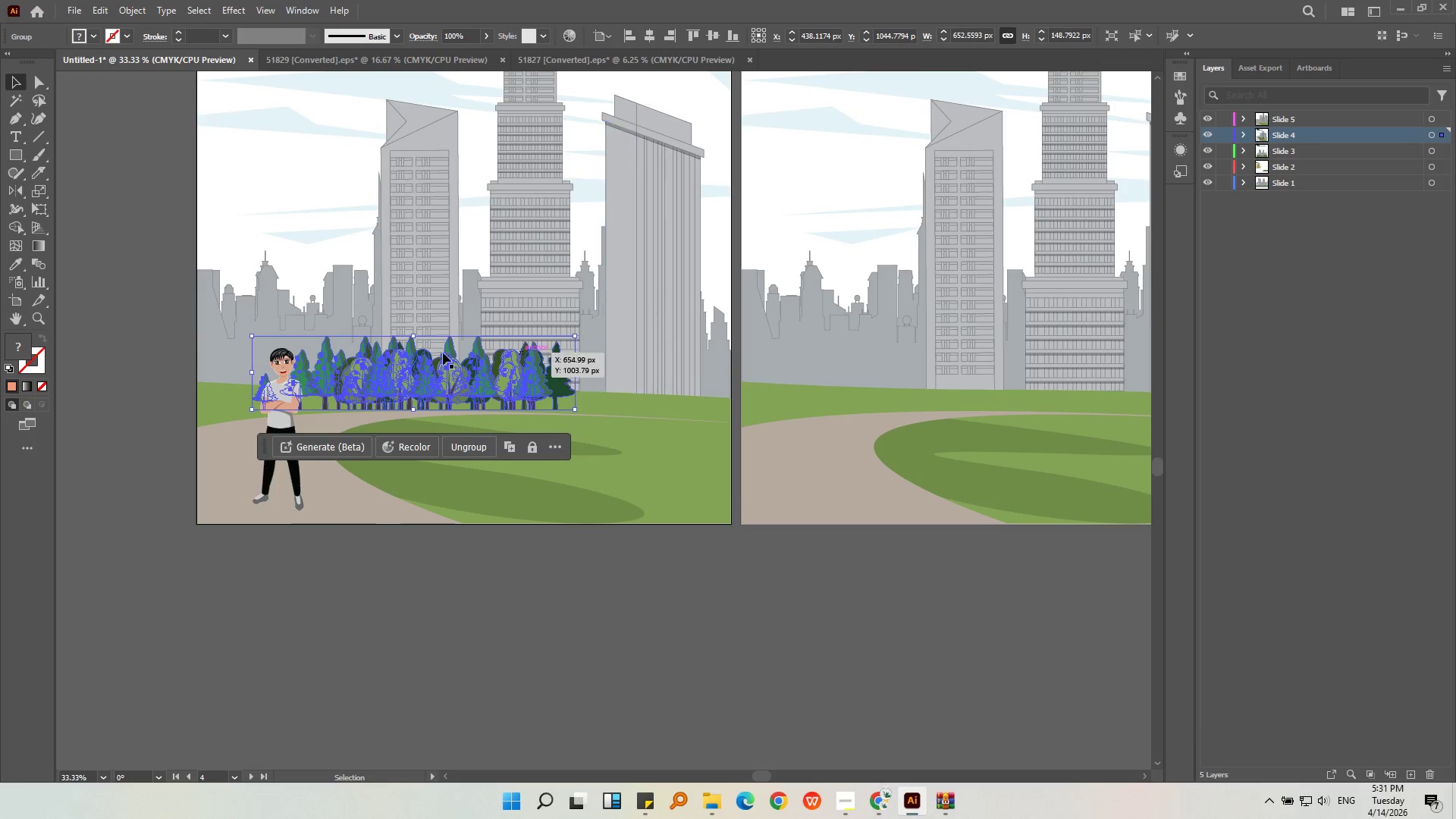 
key(Alt+AltLeft)
 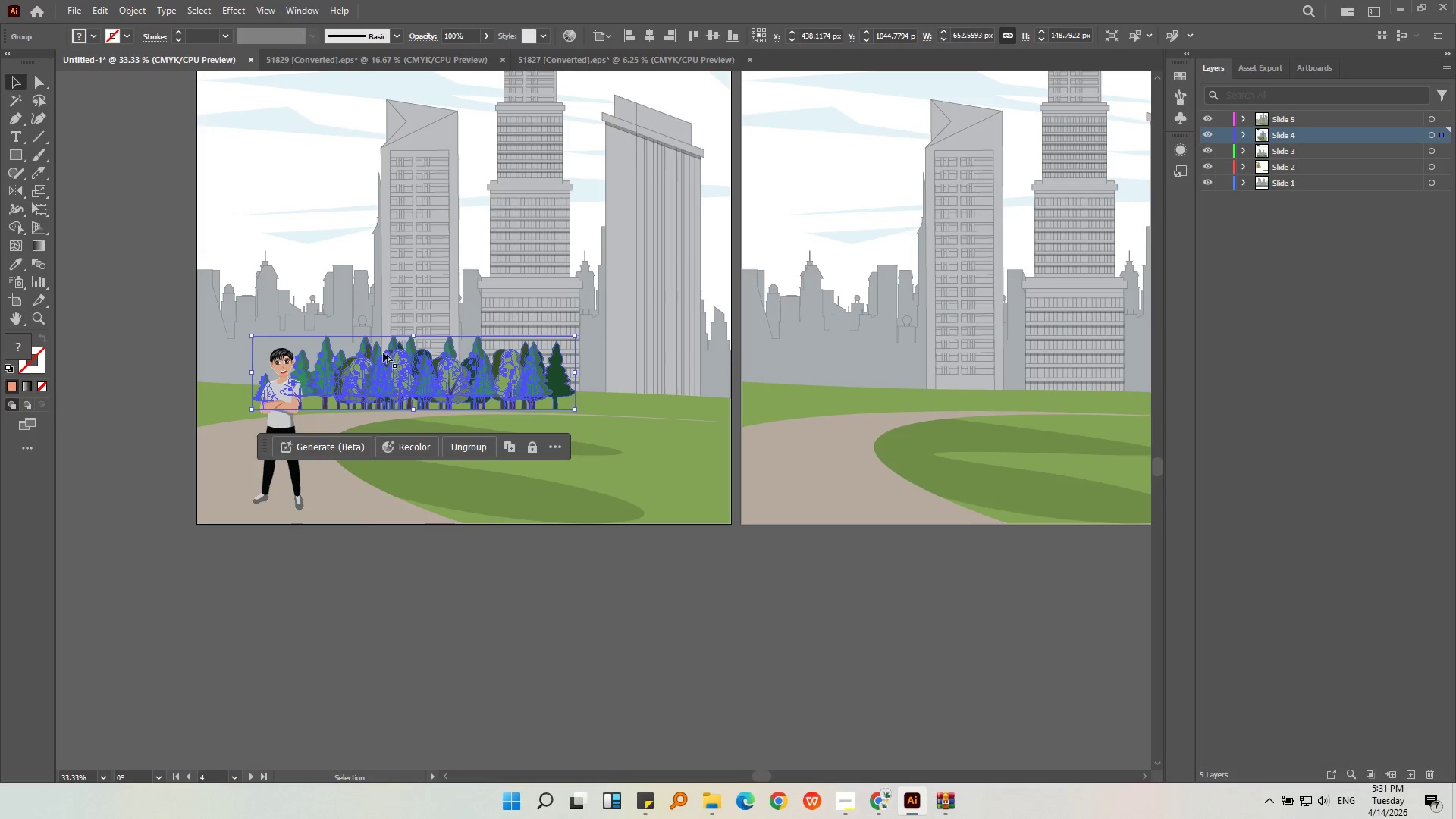 
left_click_drag(start_coordinate=[414, 394], to_coordinate=[375, 384])
 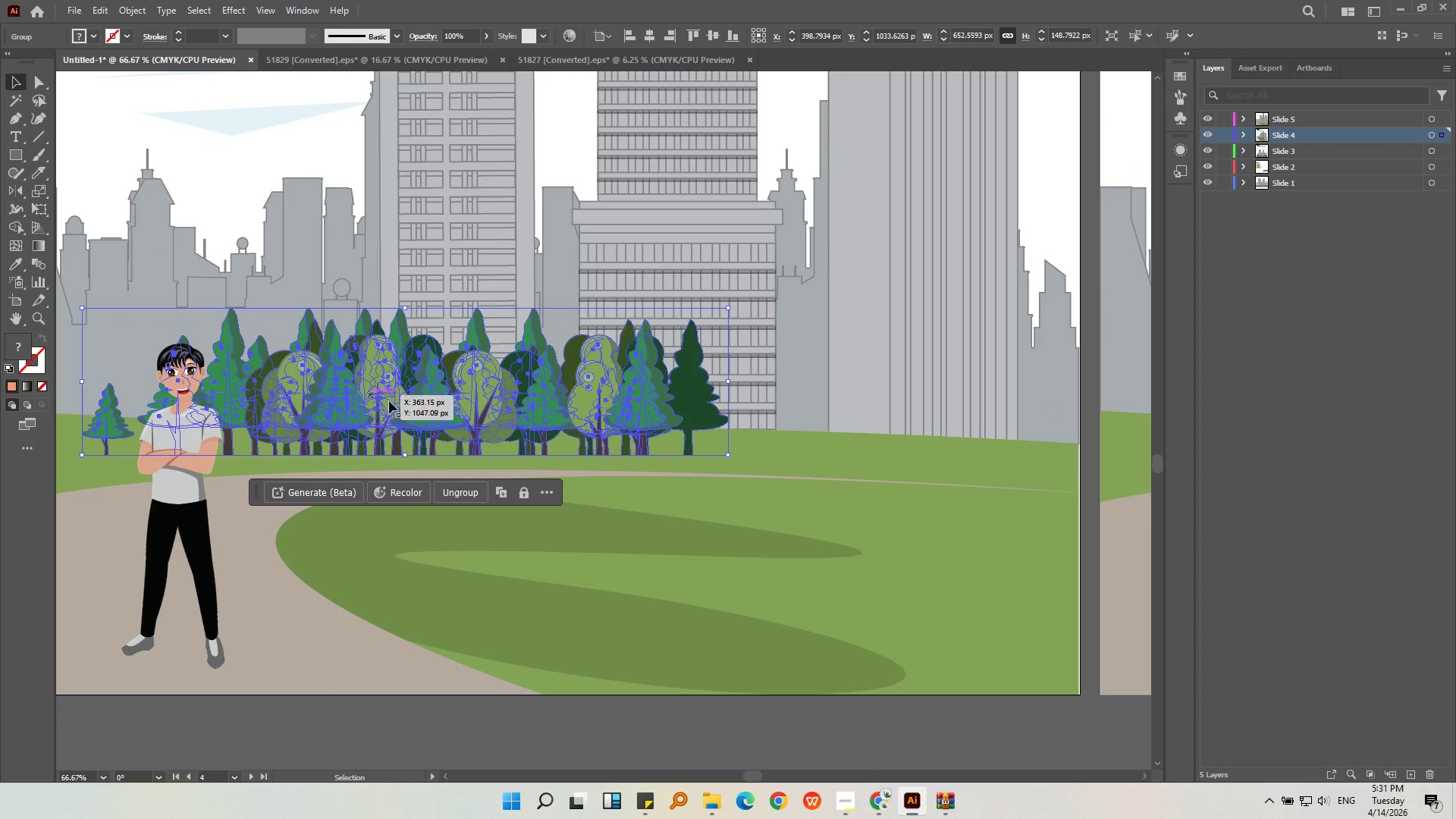 
scroll: coordinate [382, 353], scroll_direction: up, amount: 2.0
 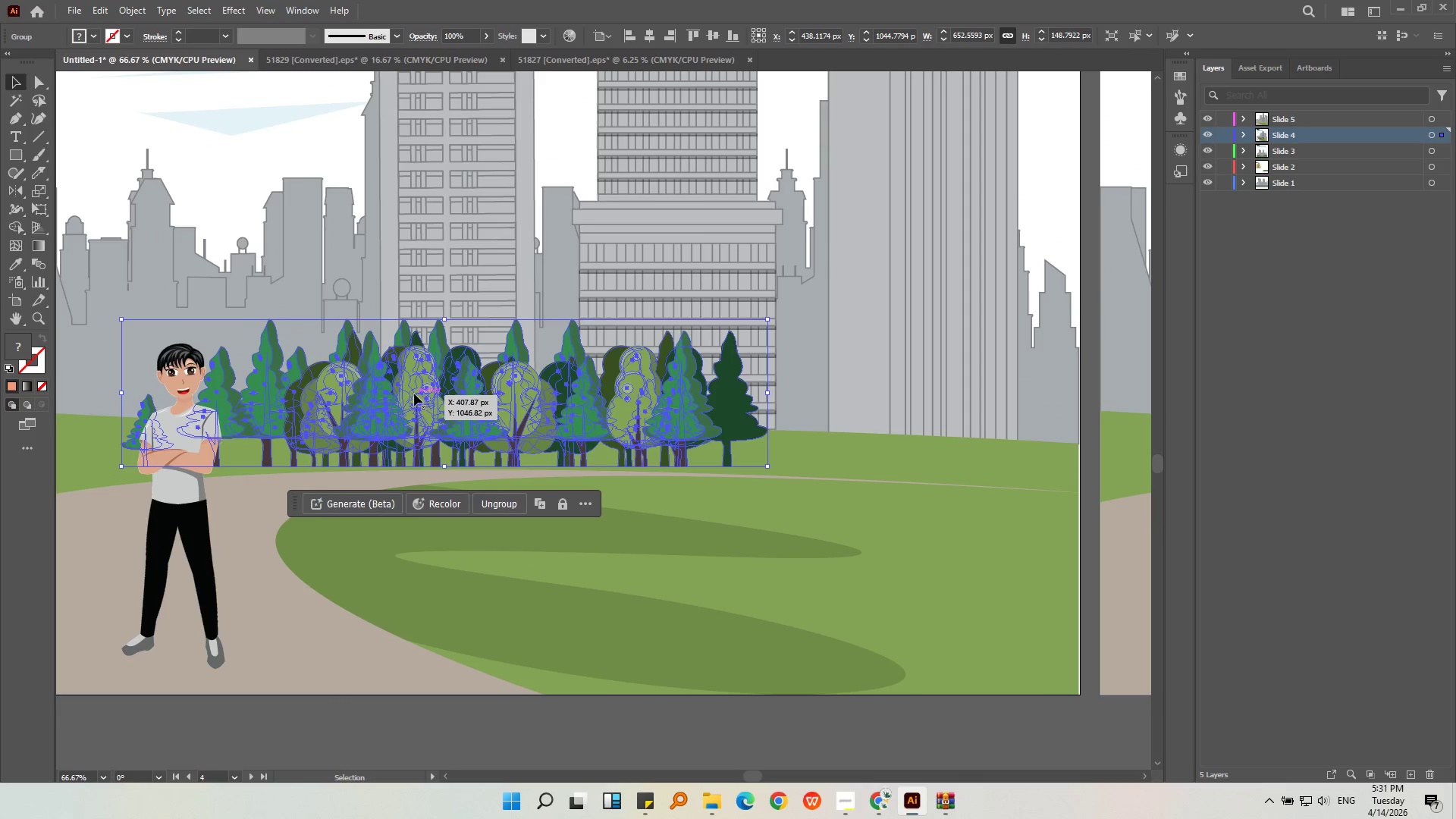 
left_click_drag(start_coordinate=[465, 404], to_coordinate=[449, 405])
 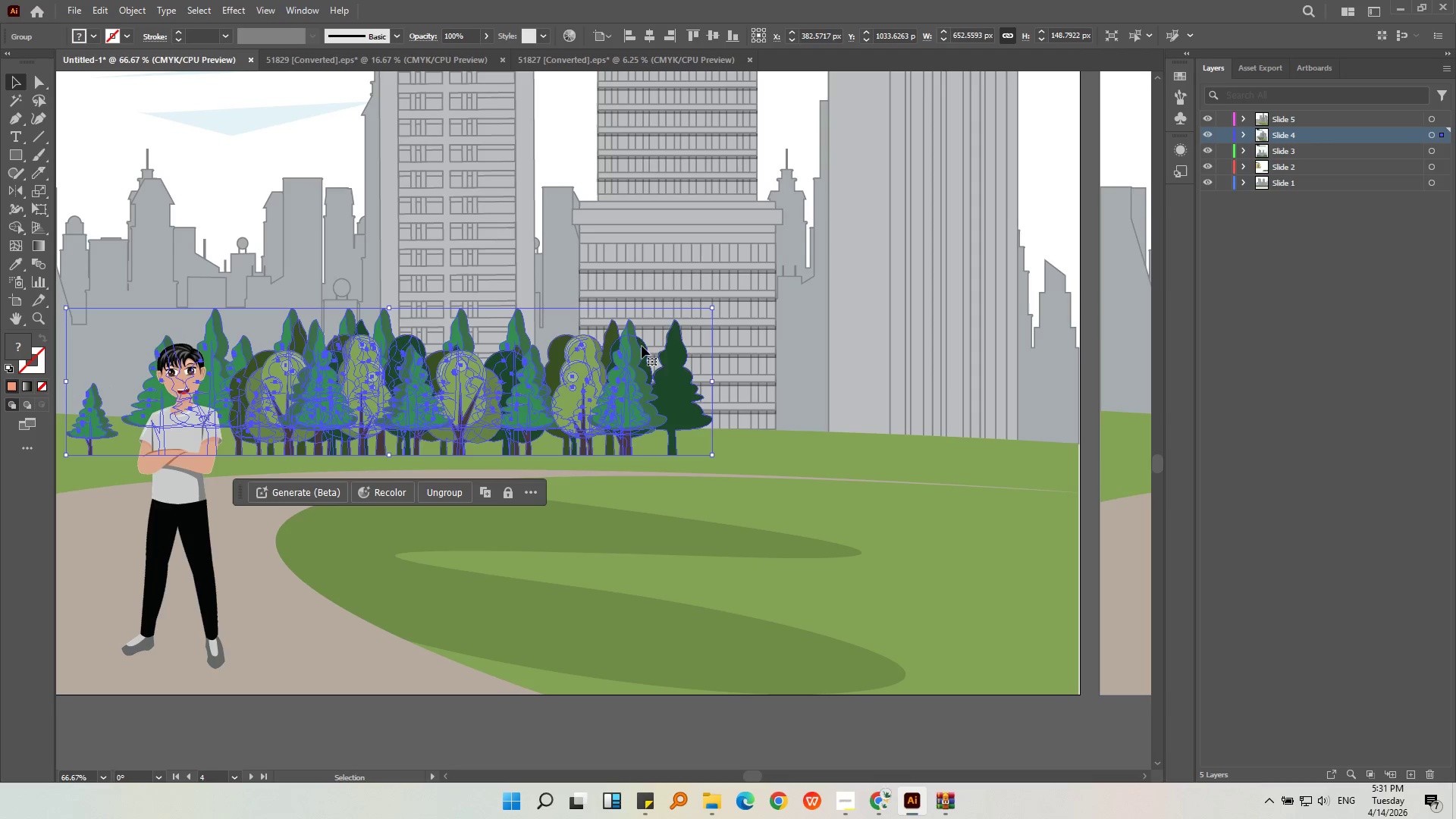 
hold_key(key=ShiftLeft, duration=0.41)
 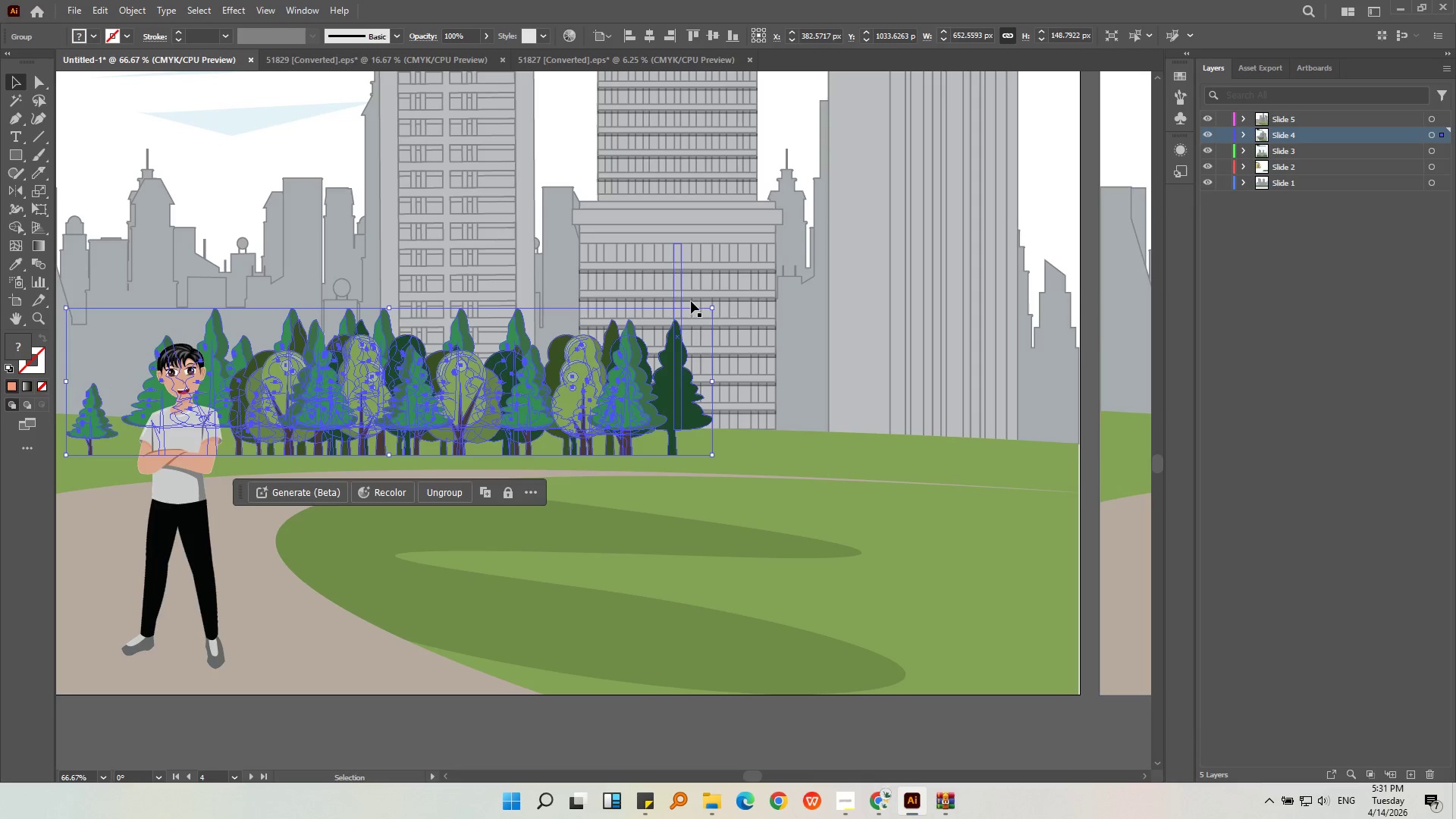 
hold_key(key=ShiftLeft, duration=1.08)
left_click_drag(start_coordinate=[711, 307], to_coordinate=[659, 326])
 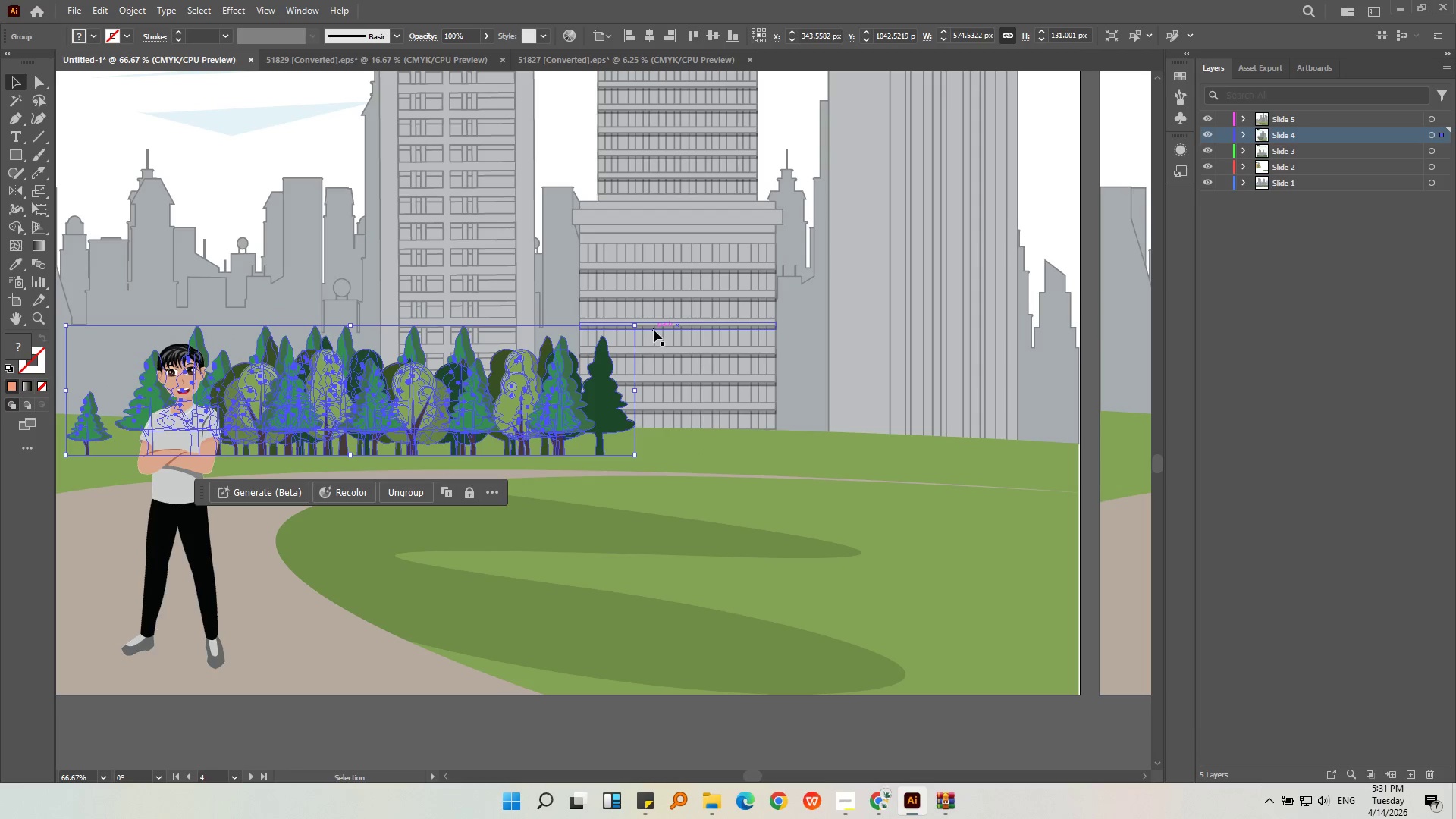 
key(Control+V)
 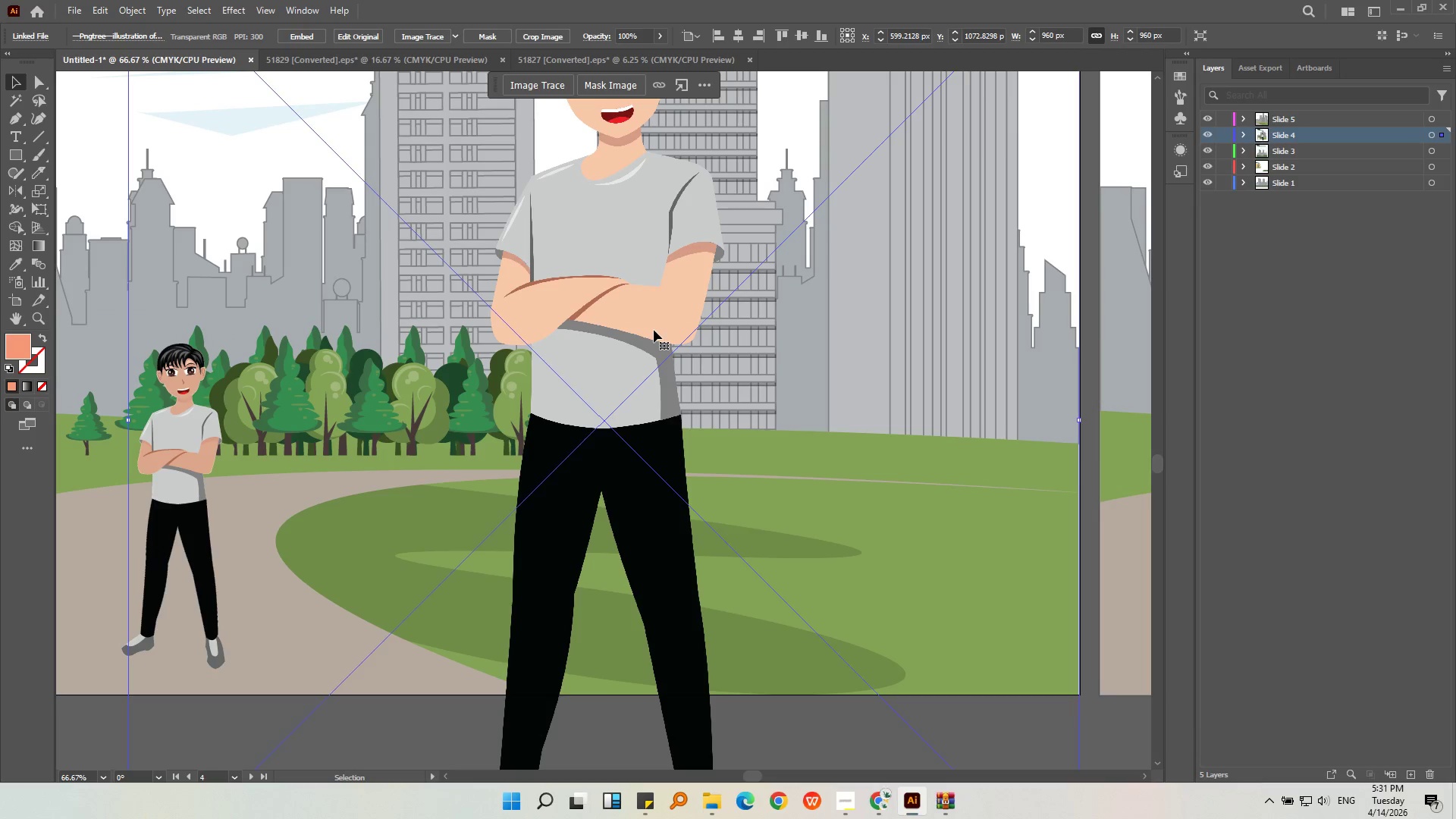 
key(Backspace)
 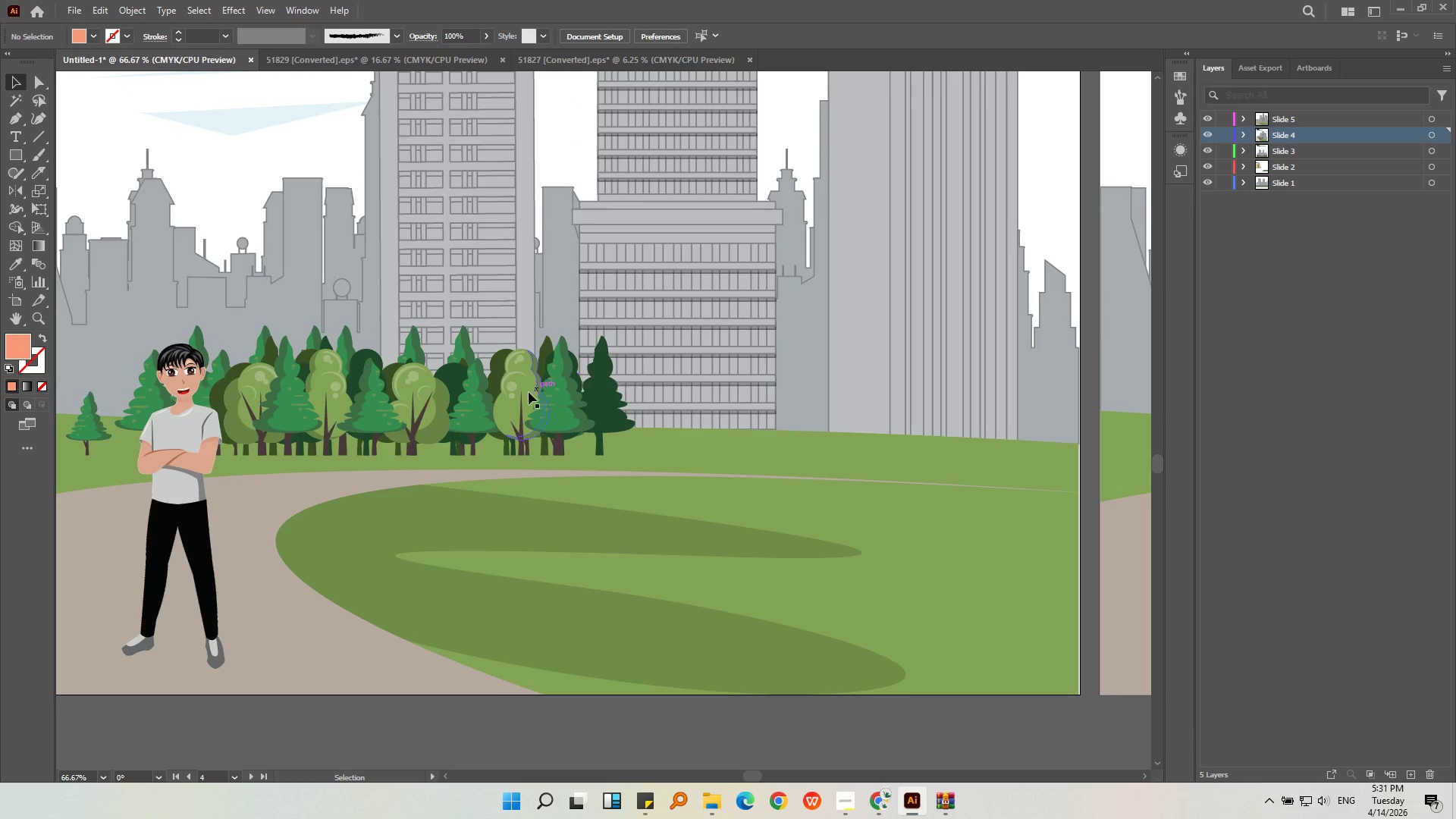 
left_click([528, 393])
 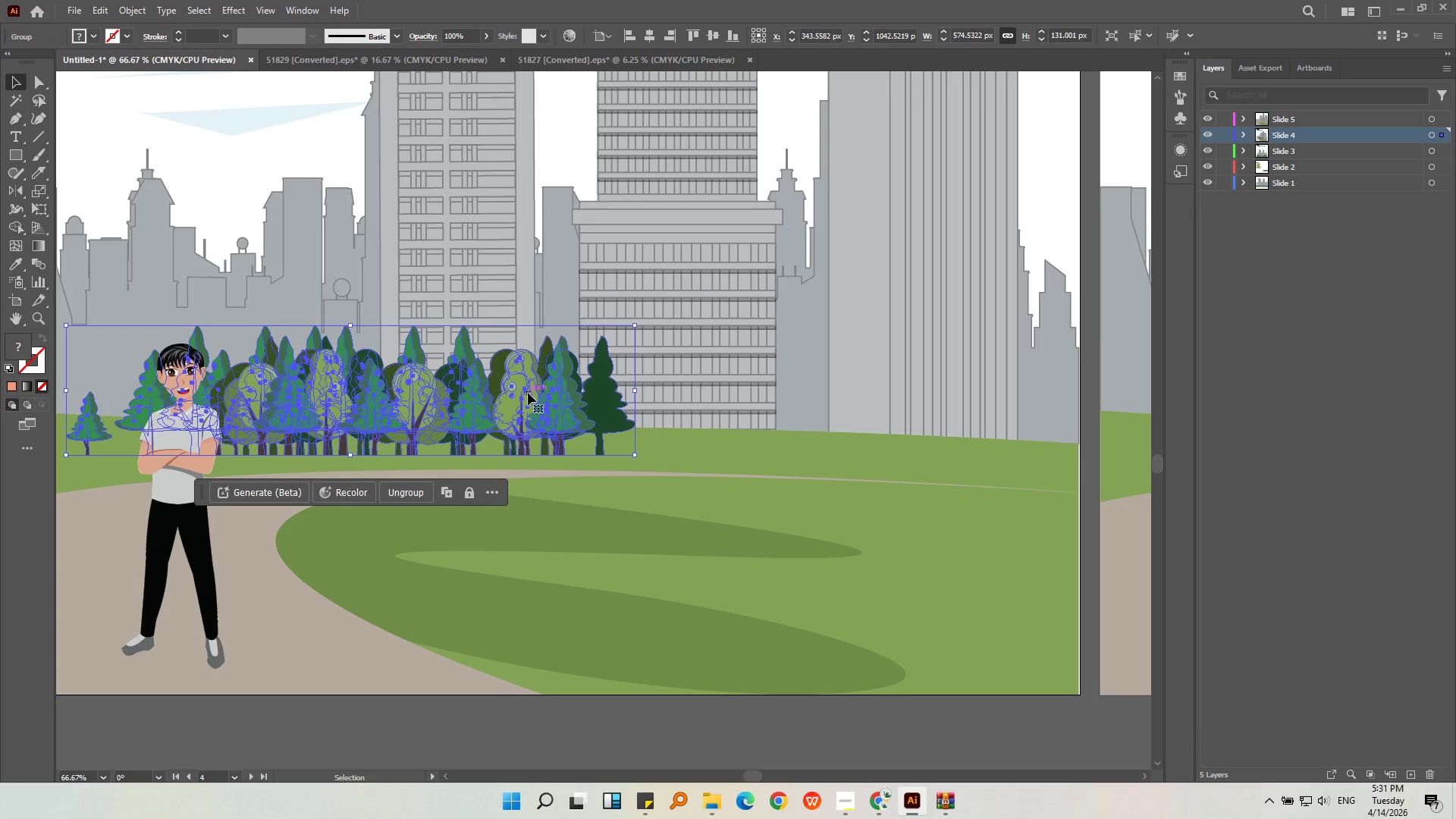 
key(Control+C)
 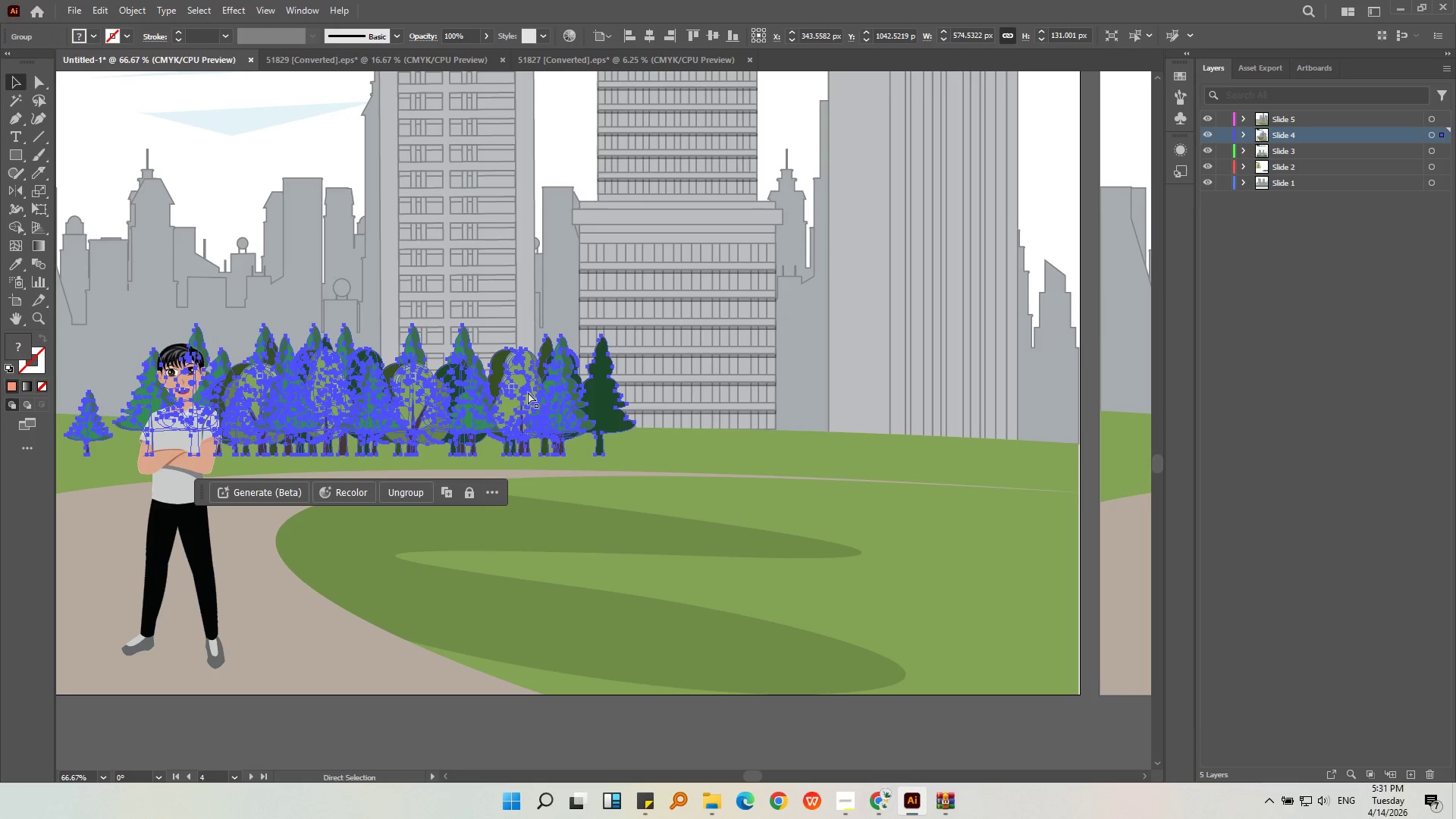 
key(Control+V)
 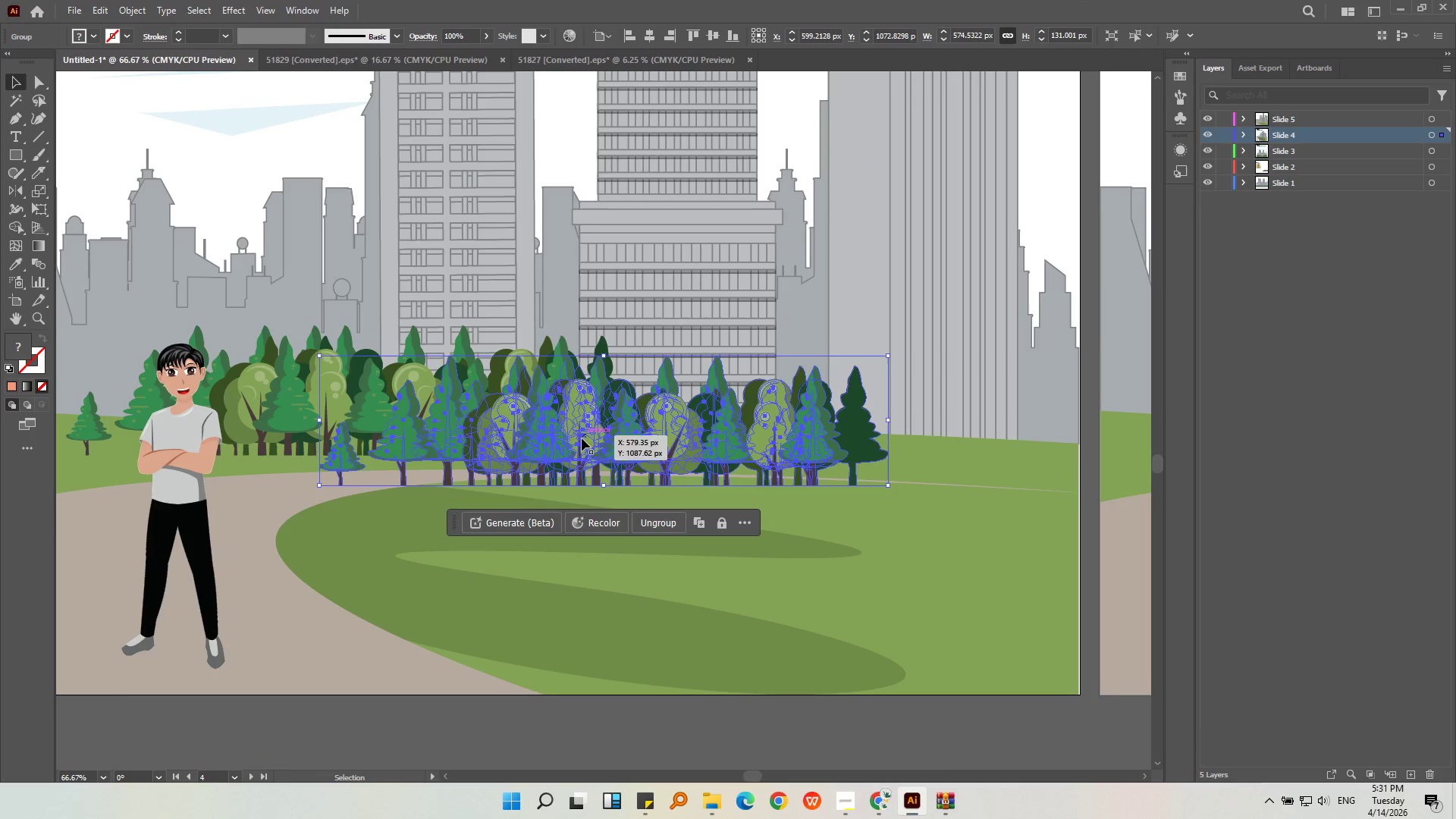 
left_click_drag(start_coordinate=[578, 442], to_coordinate=[786, 451])
 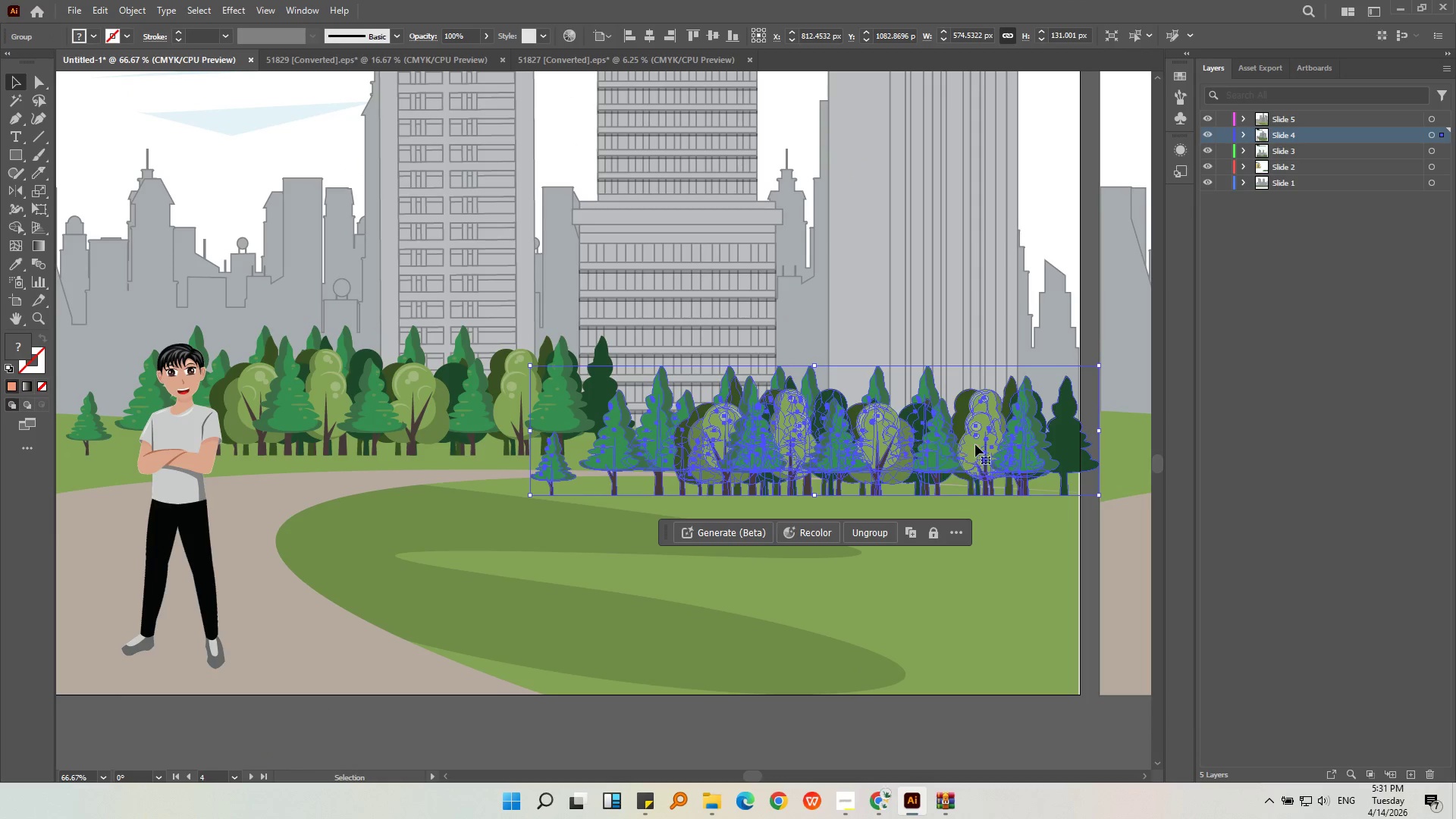 
left_click_drag(start_coordinate=[1006, 439], to_coordinate=[993, 438])
 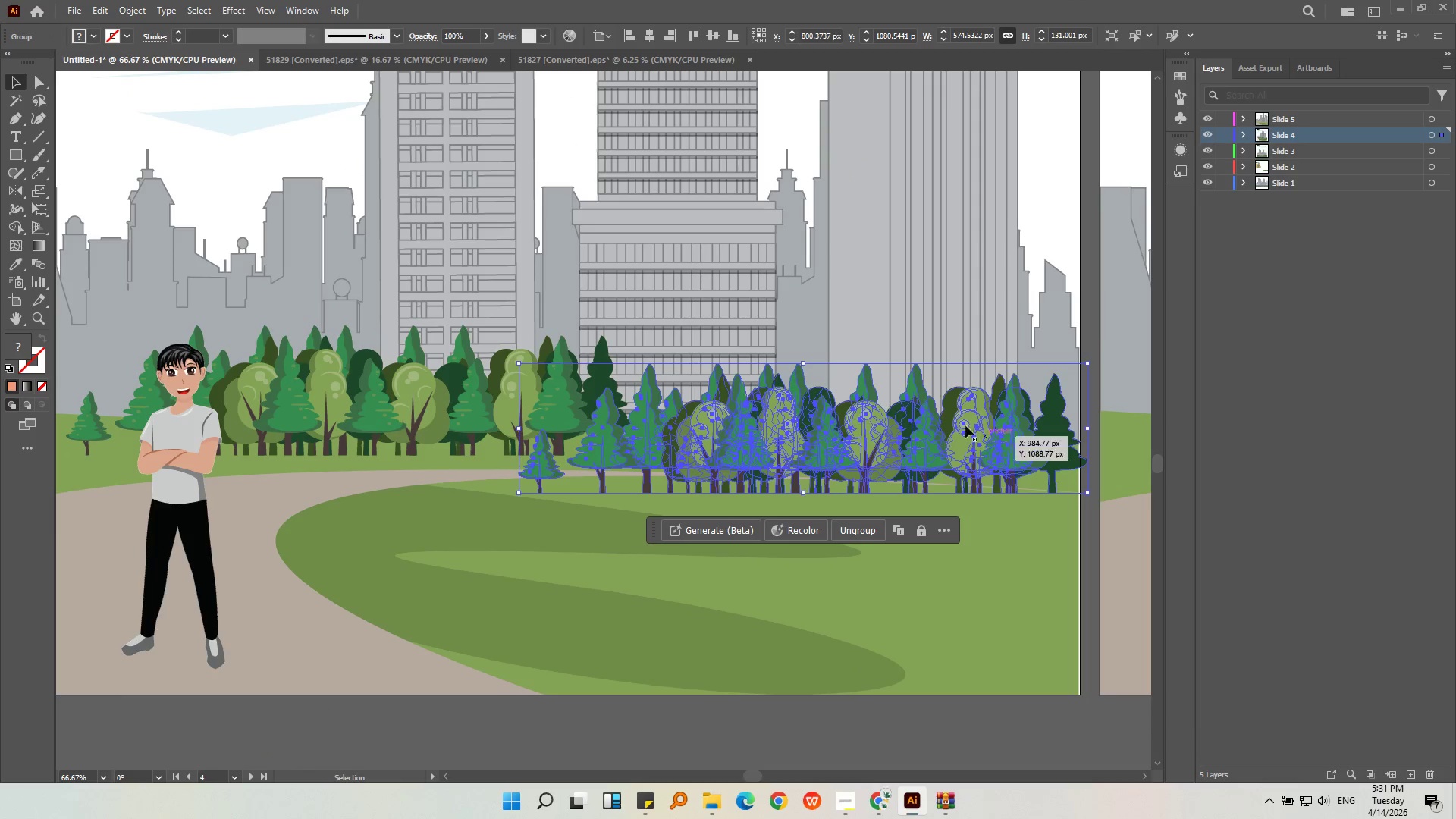 
key(Alt+AltLeft)
 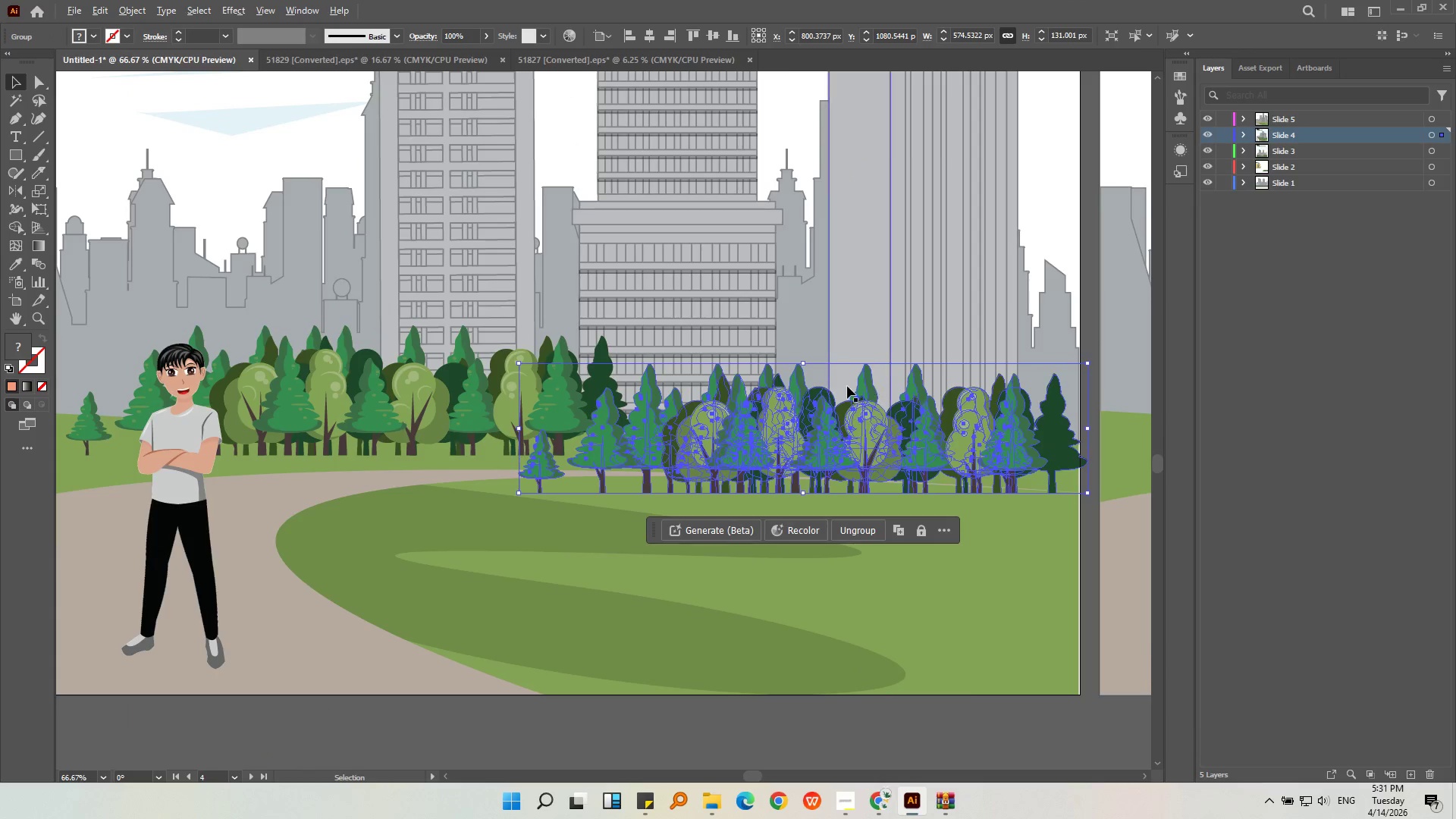 
left_click([737, 620])
 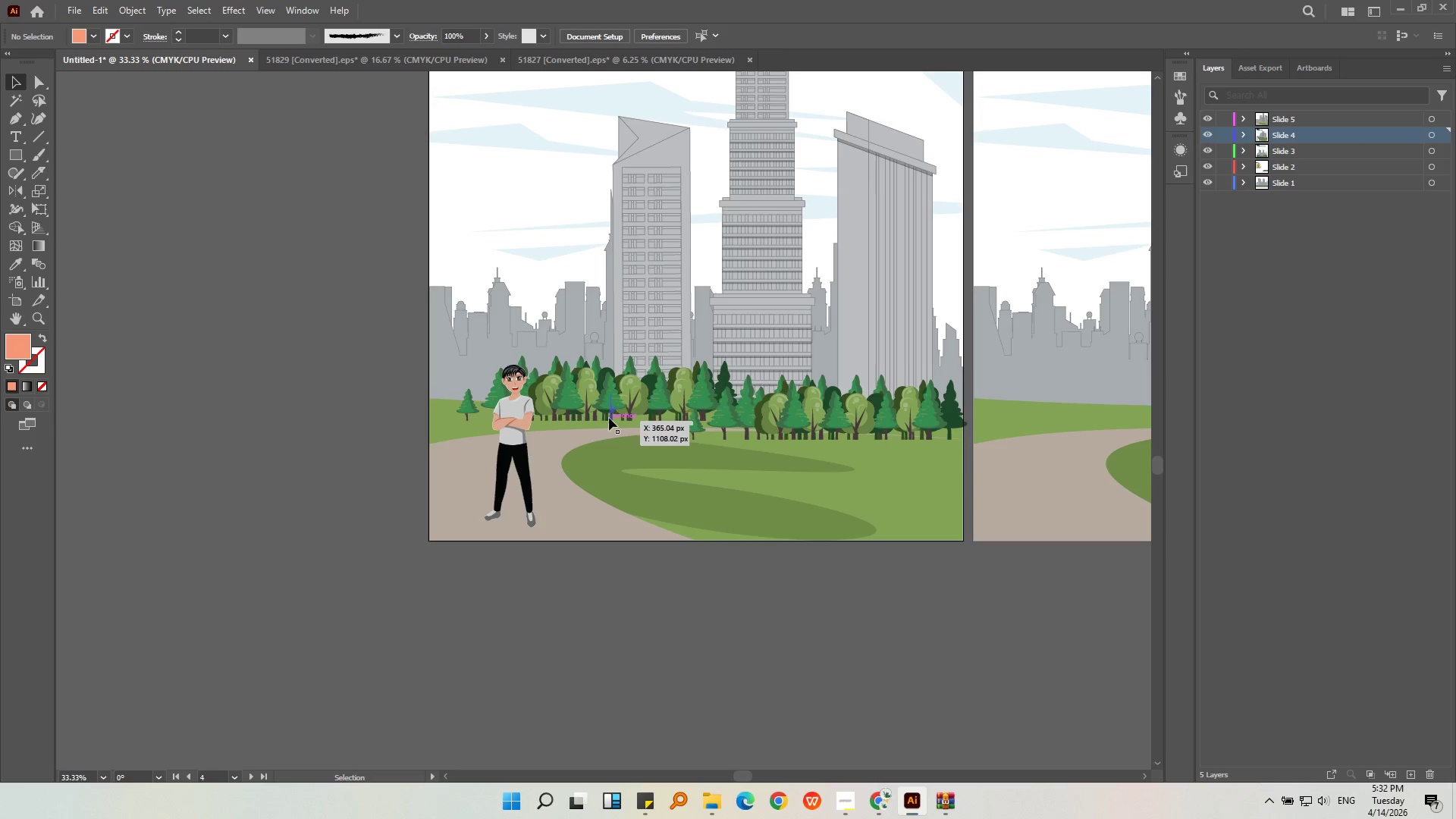 
scroll: coordinate [847, 386], scroll_direction: down, amount: 2.0
 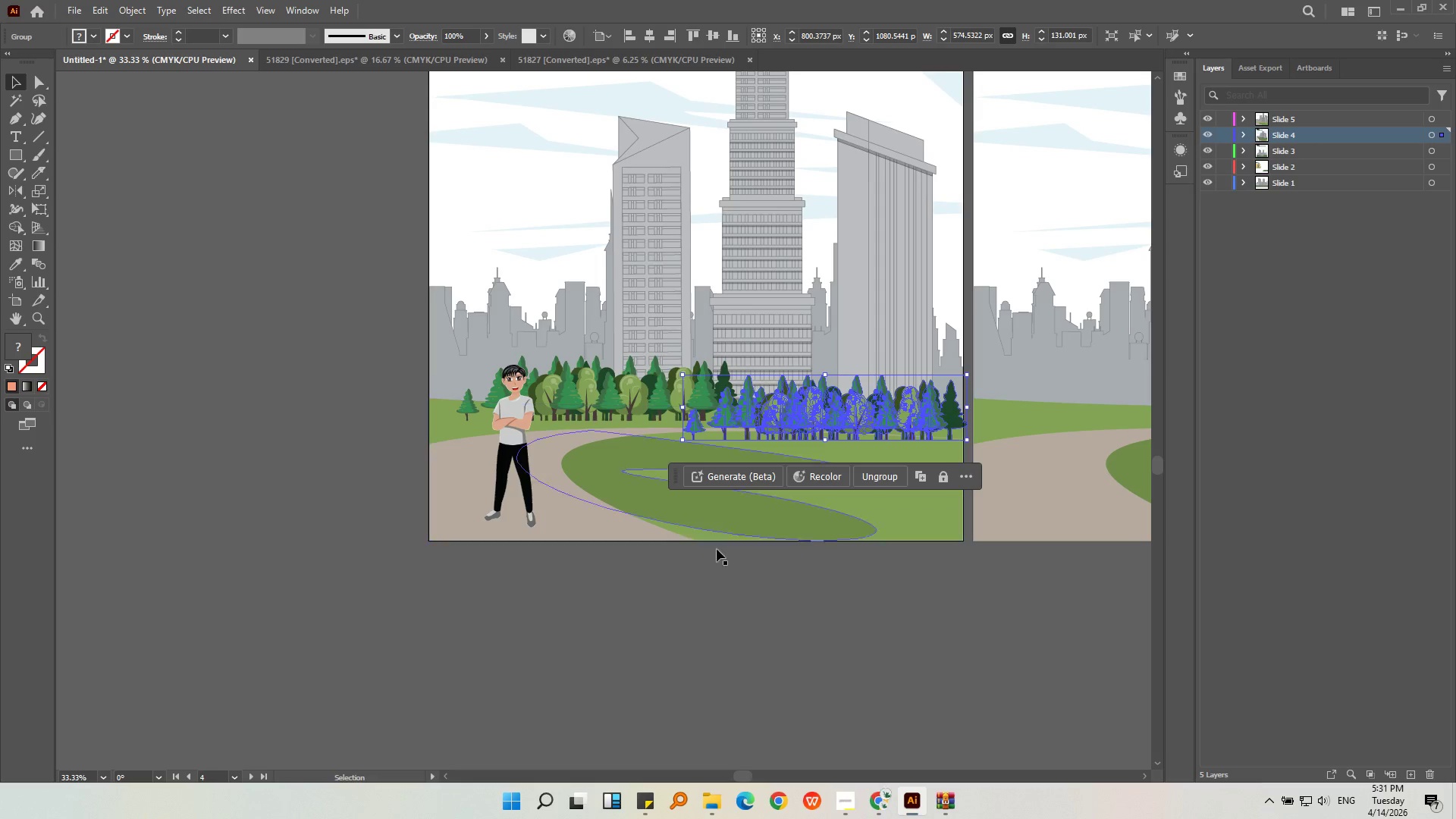 
left_click([621, 408])
 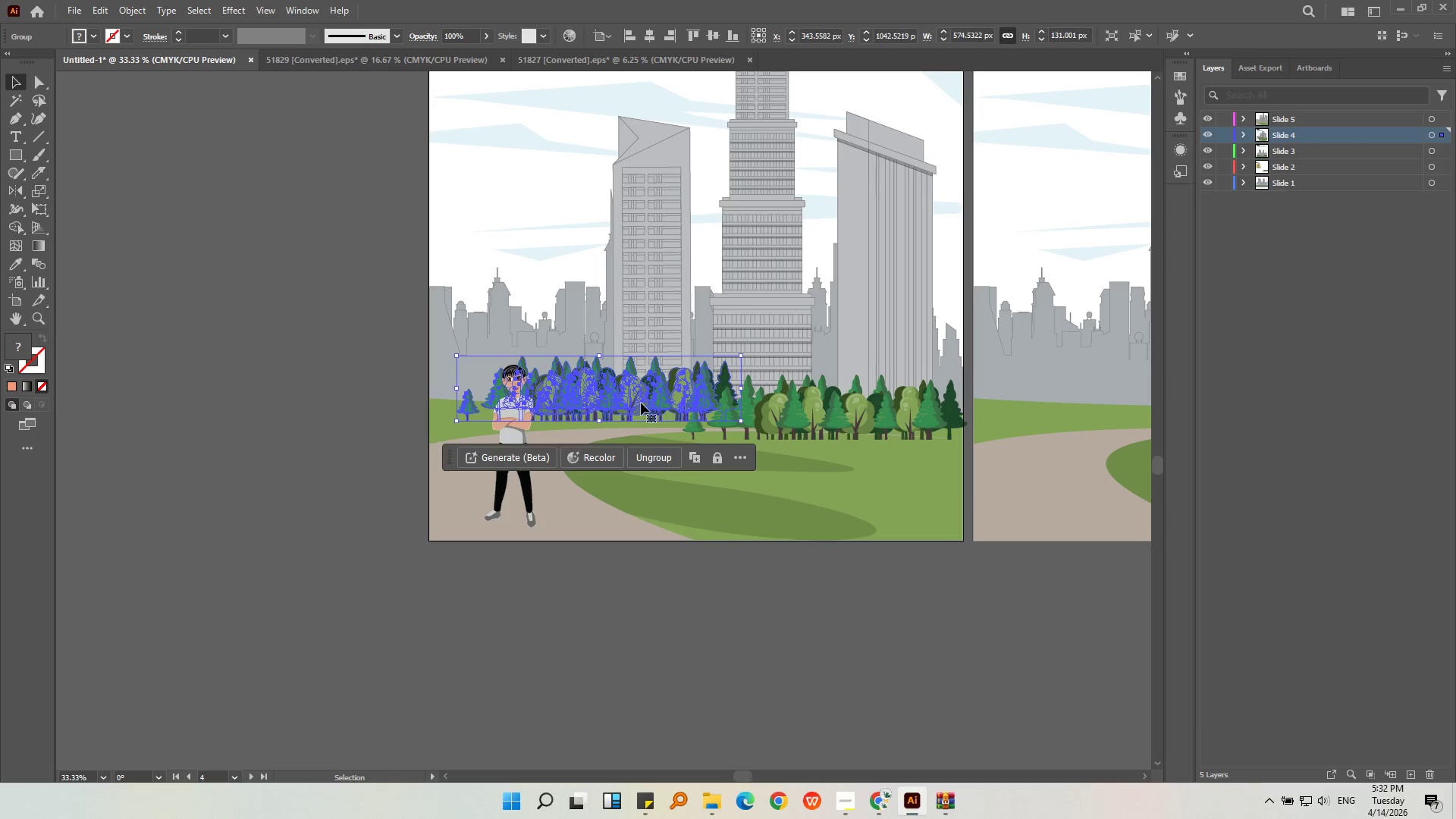 
left_click_drag(start_coordinate=[641, 403], to_coordinate=[634, 403])
 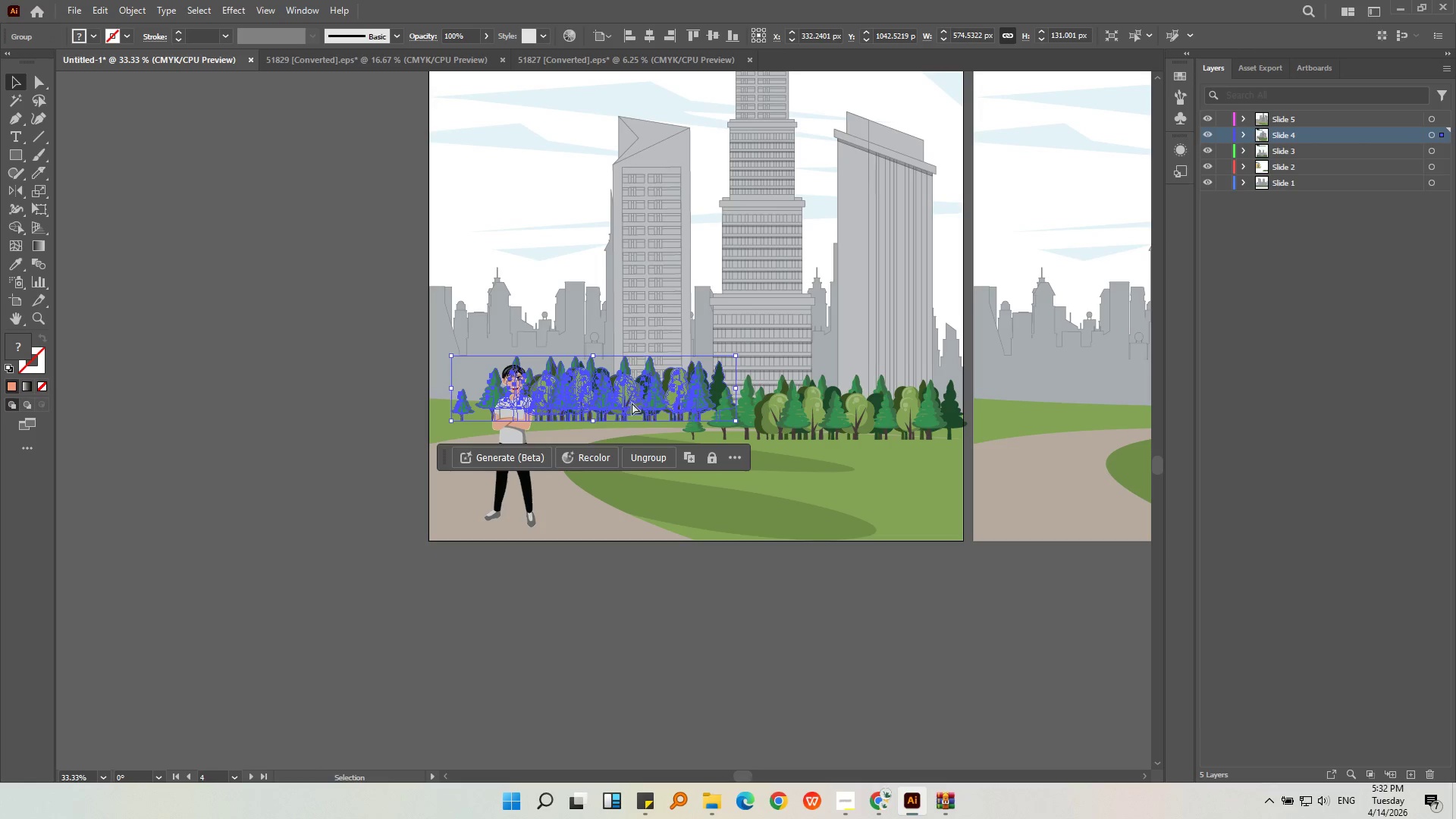 
hold_key(key=ShiftLeft, duration=0.88)
 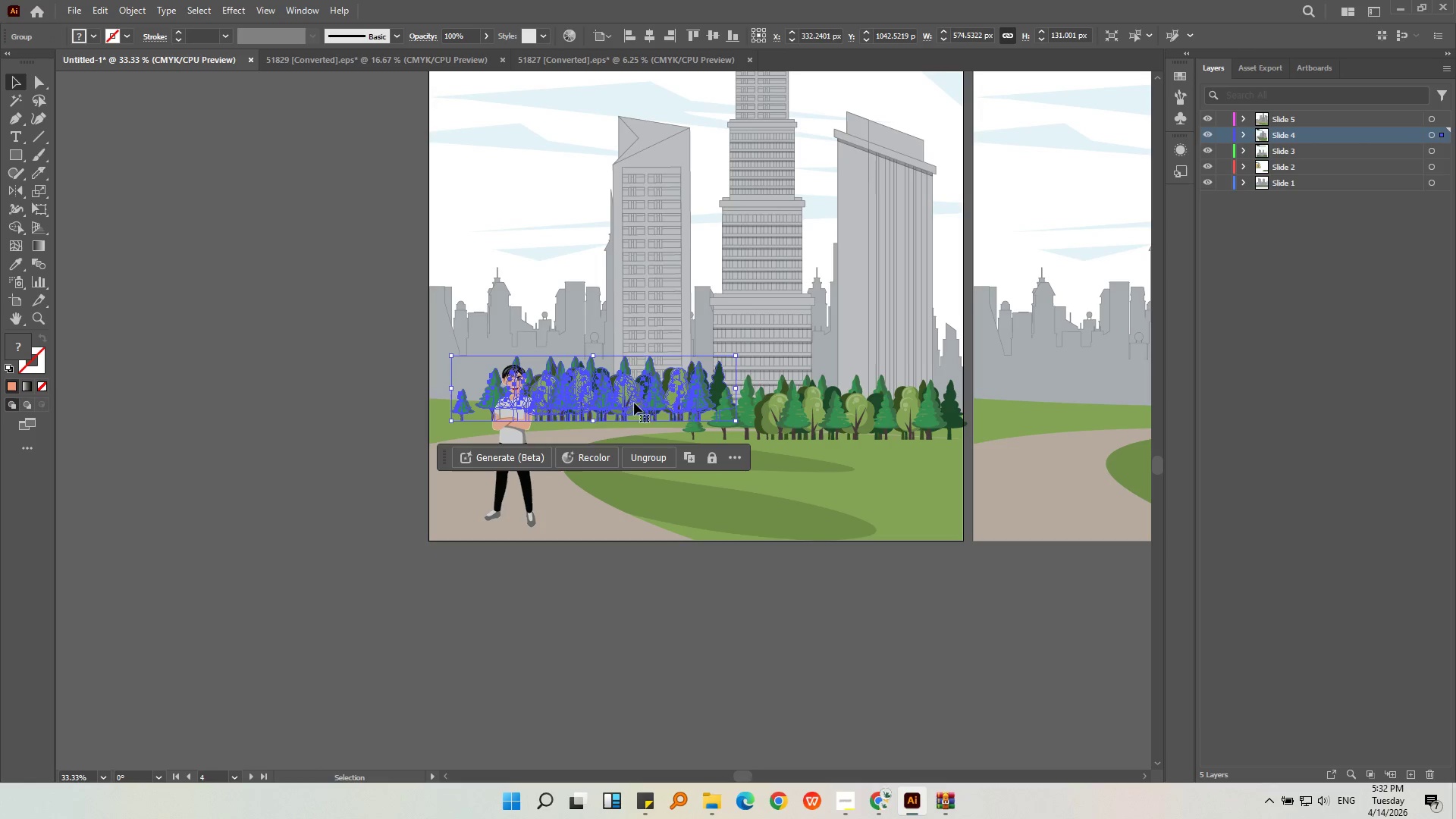 
left_click_drag(start_coordinate=[634, 403], to_coordinate=[617, 403])
 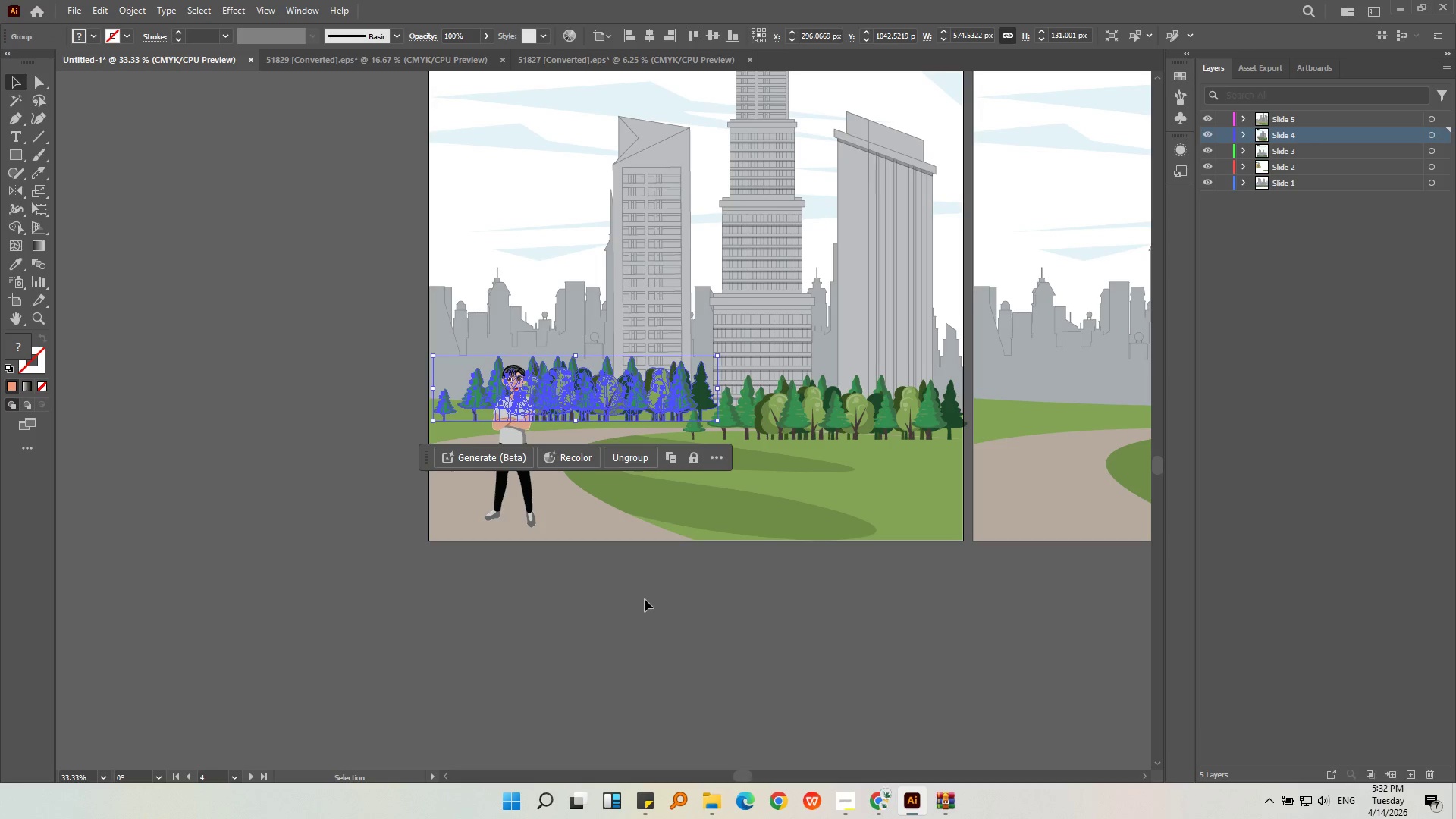 
hold_key(key=ShiftLeft, duration=1.39)
 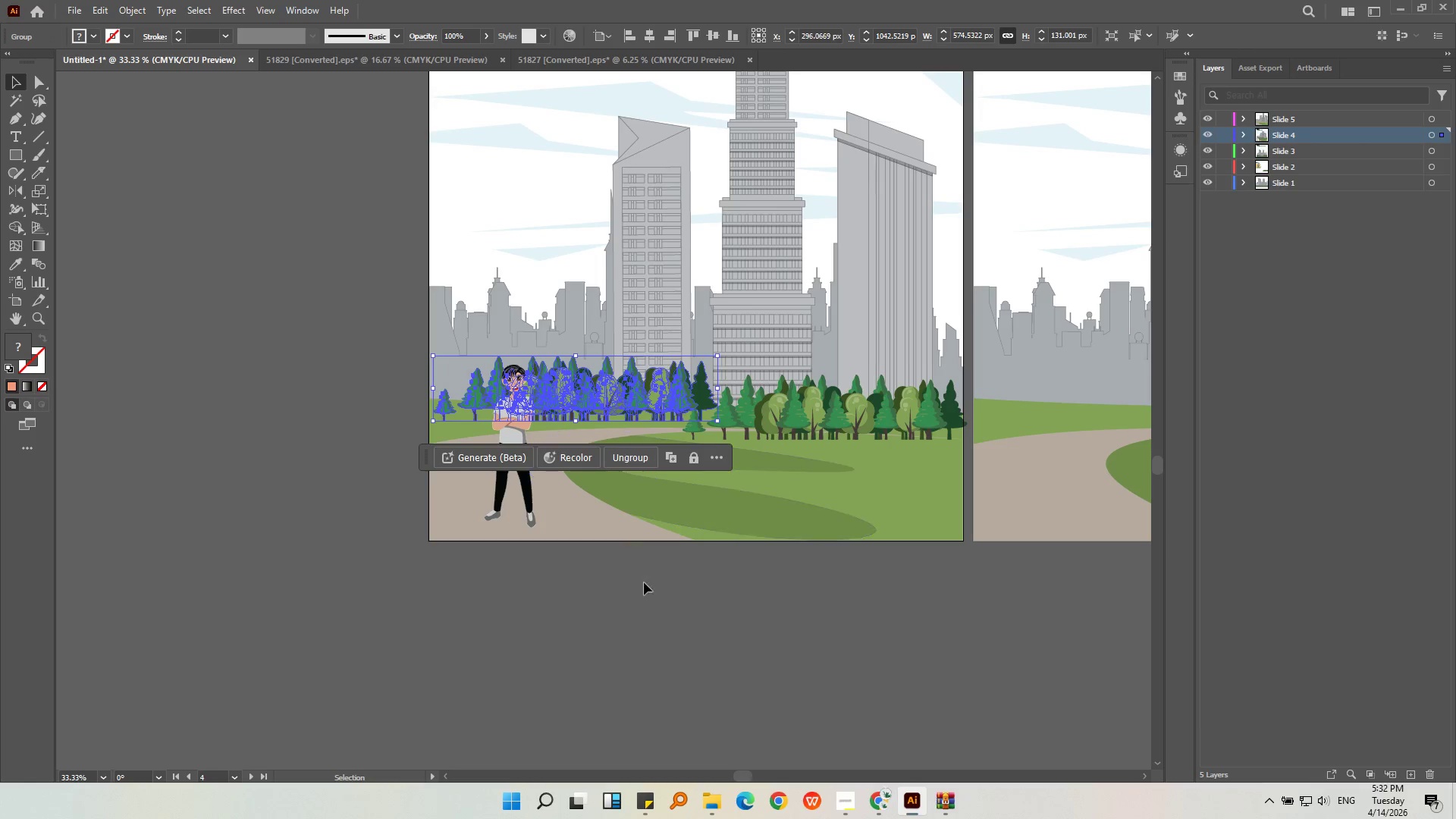 
left_click([645, 599])
 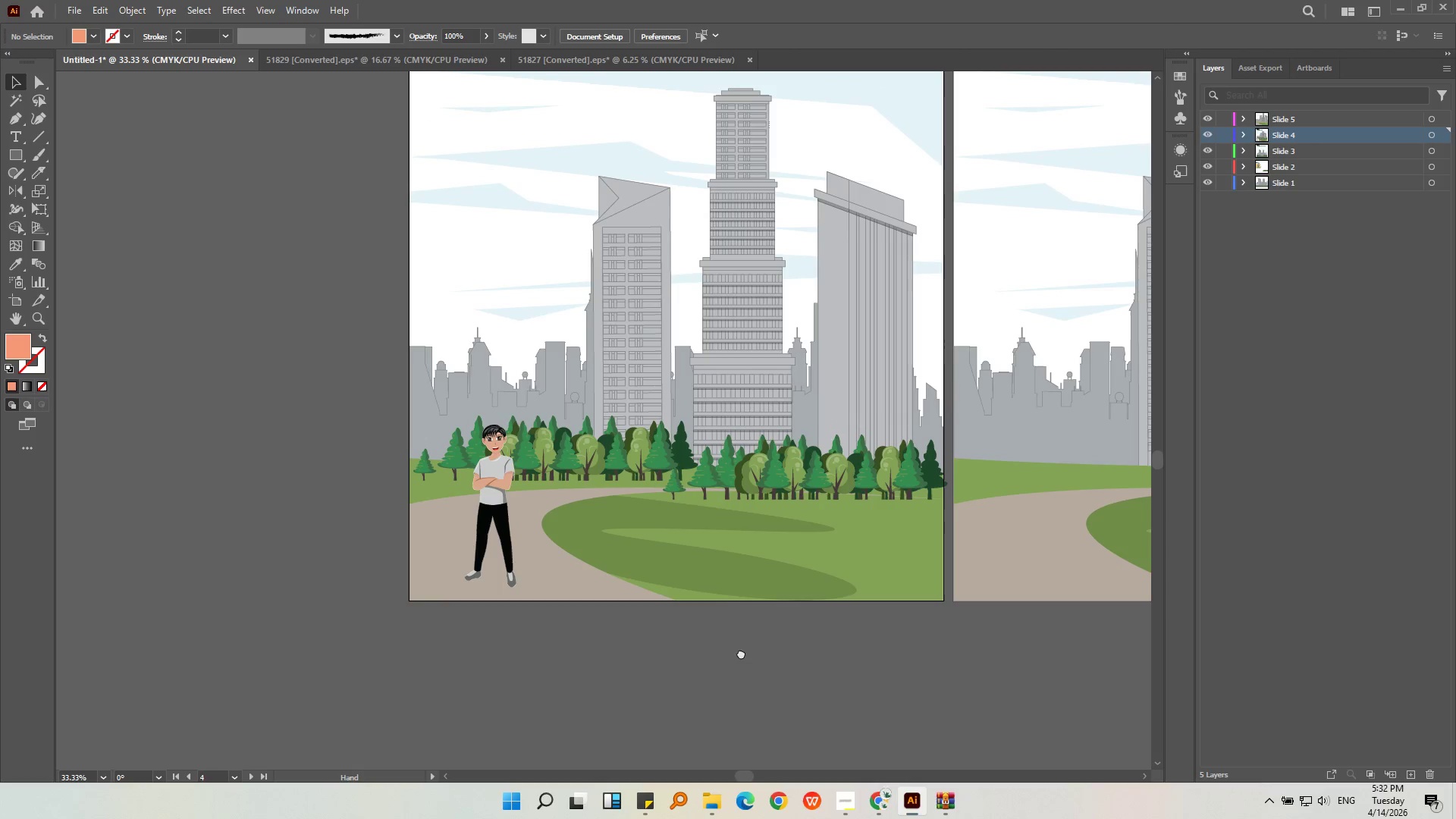 
wait(6.69)
 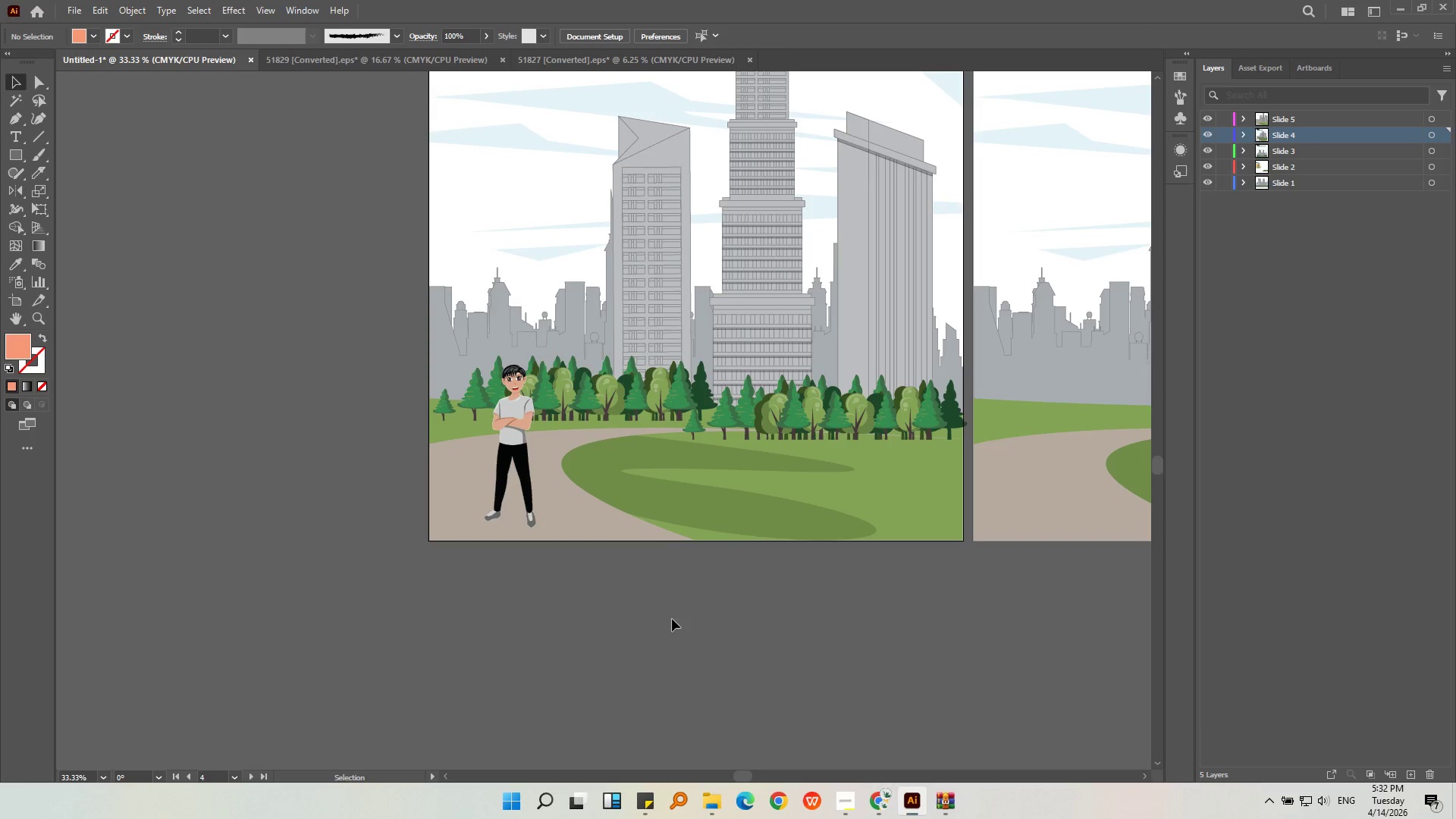 
hold_key(key=AltLeft, duration=0.33)
scroll: coordinate [603, 609], scroll_direction: down, amount: 1.0
 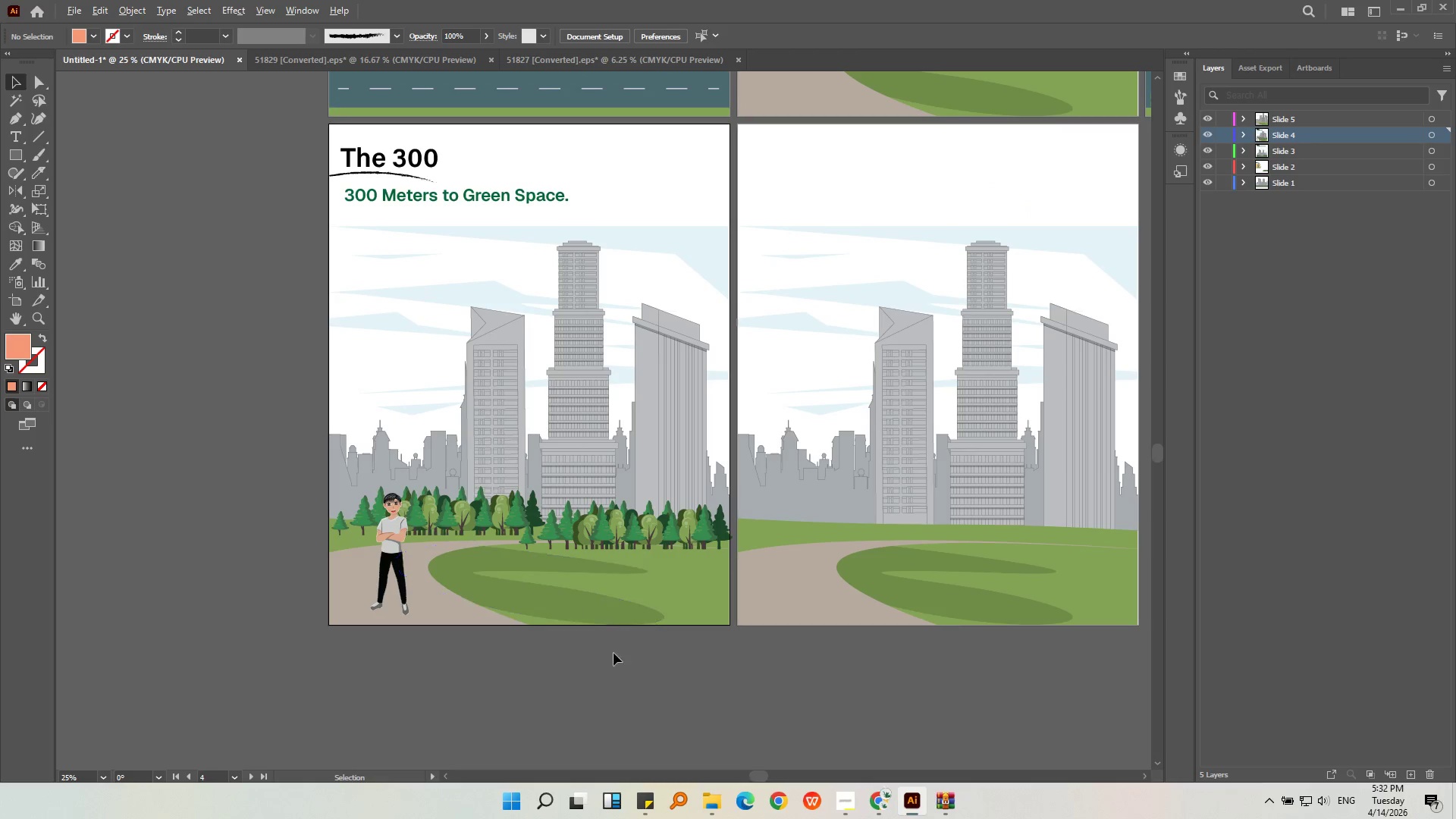 
left_click([620, 657])
 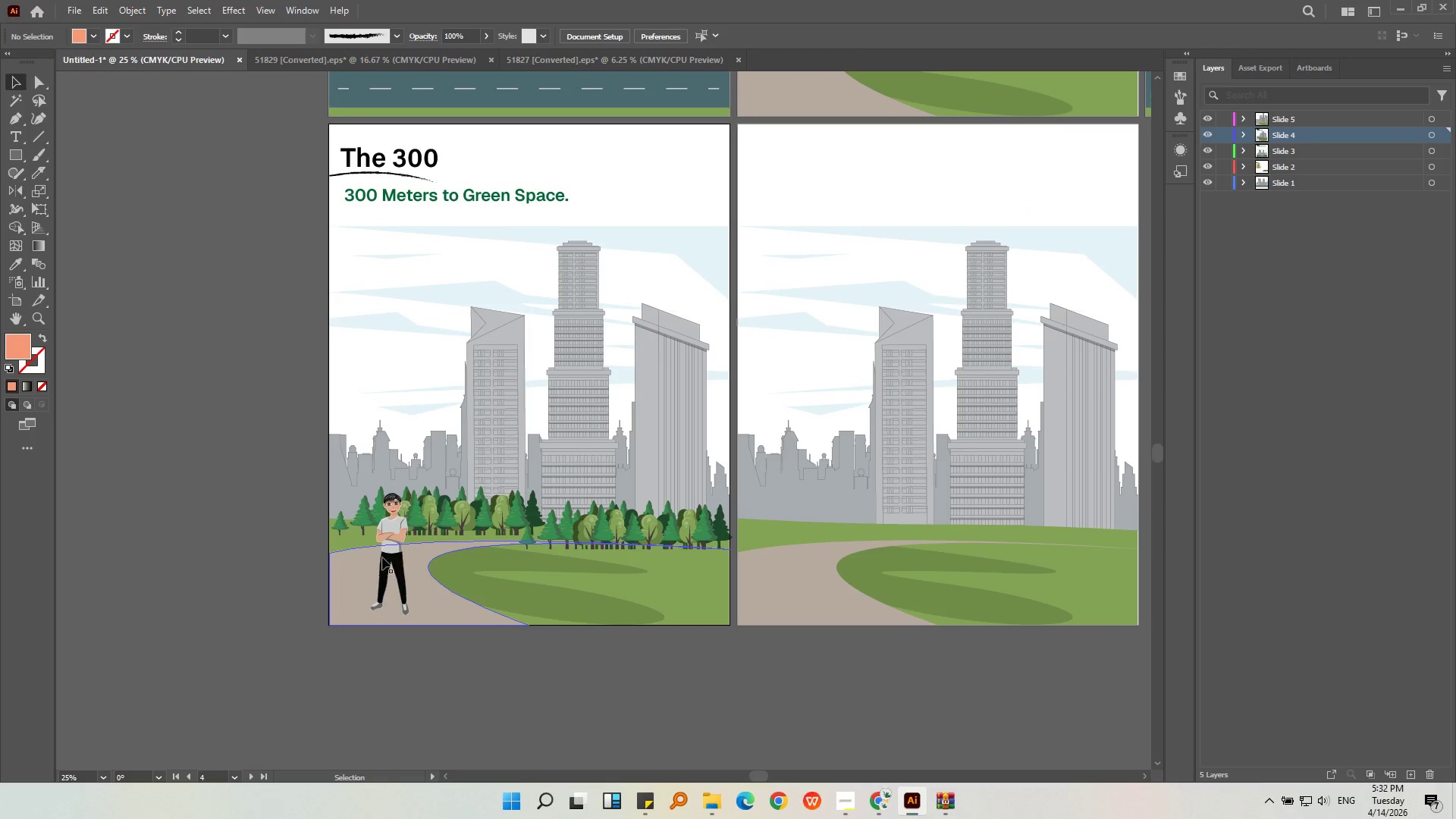 
left_click([392, 551])
 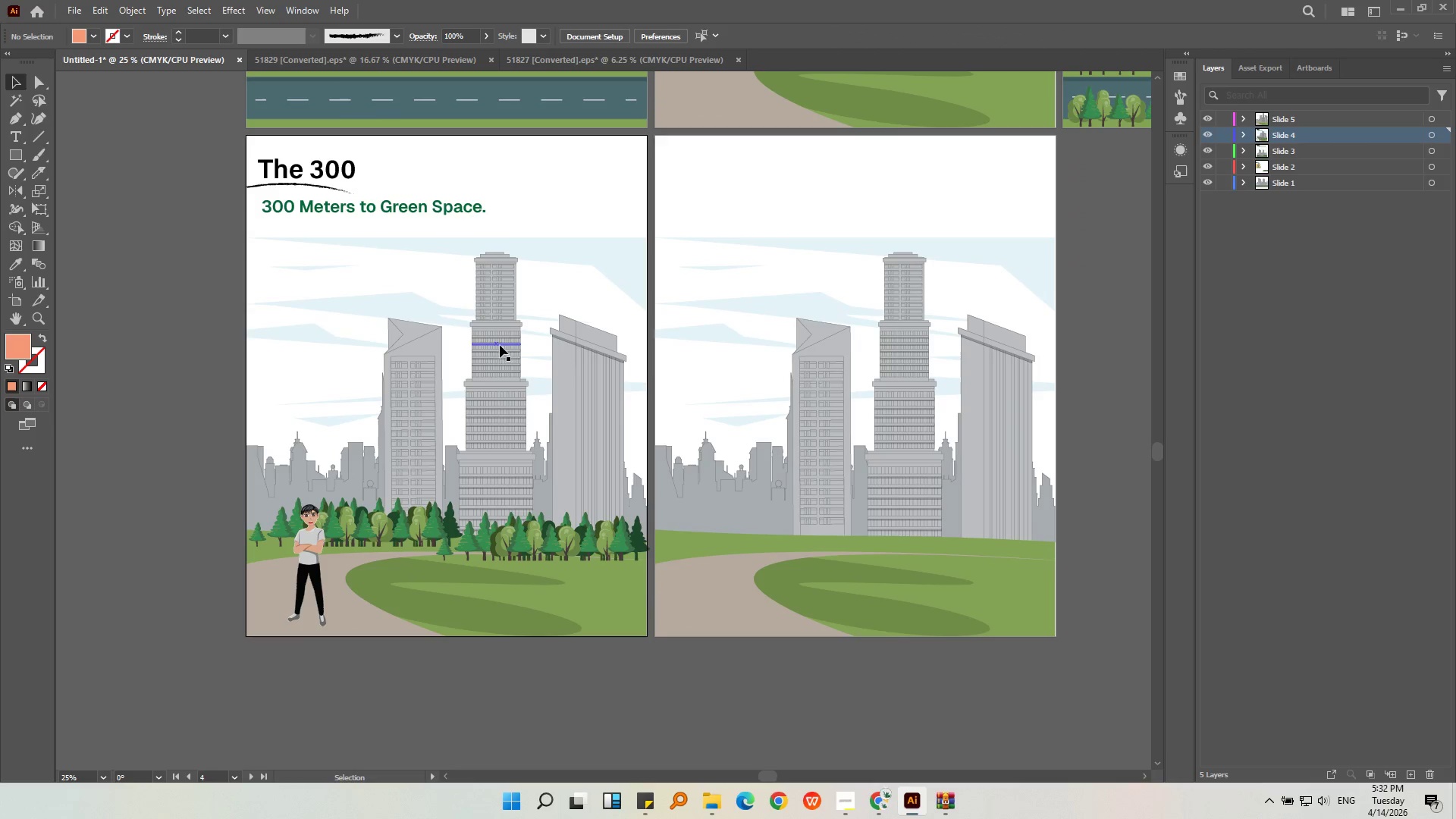 
wait(5.88)
 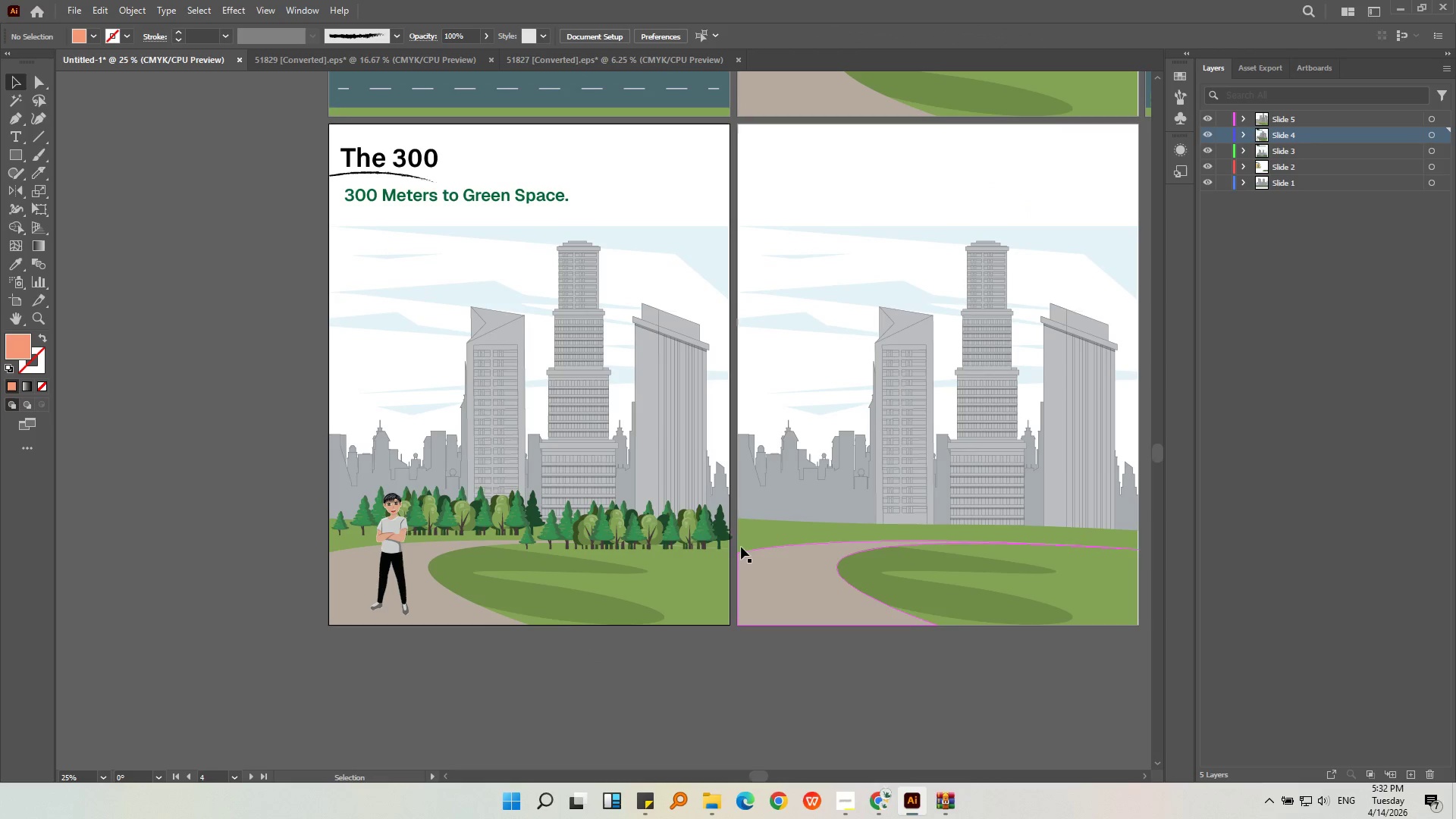 
hold_key(key=AltLeft, duration=0.81)
scroll: coordinate [666, 324], scroll_direction: down, amount: 1.0
 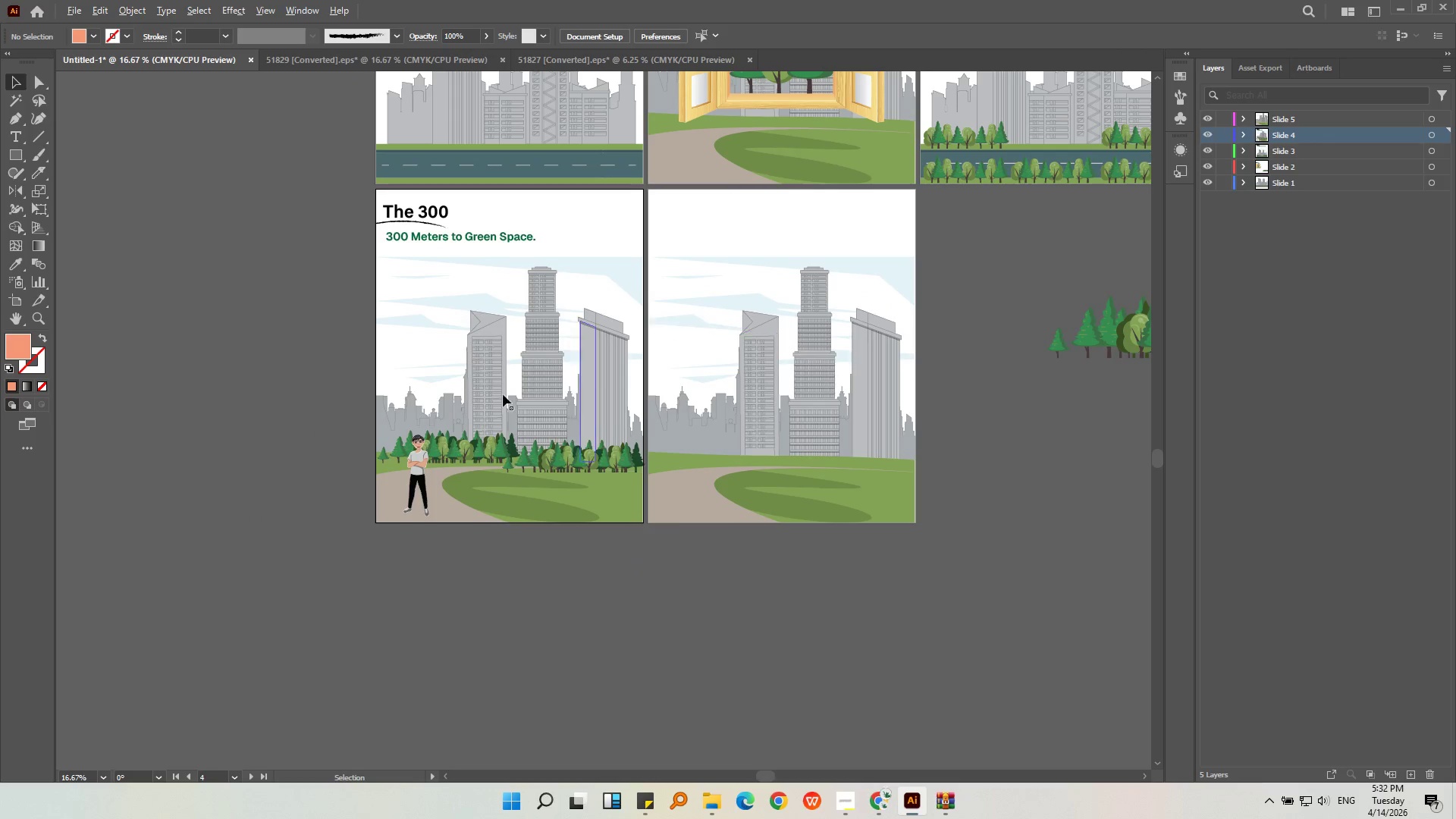 
left_click([419, 462])
 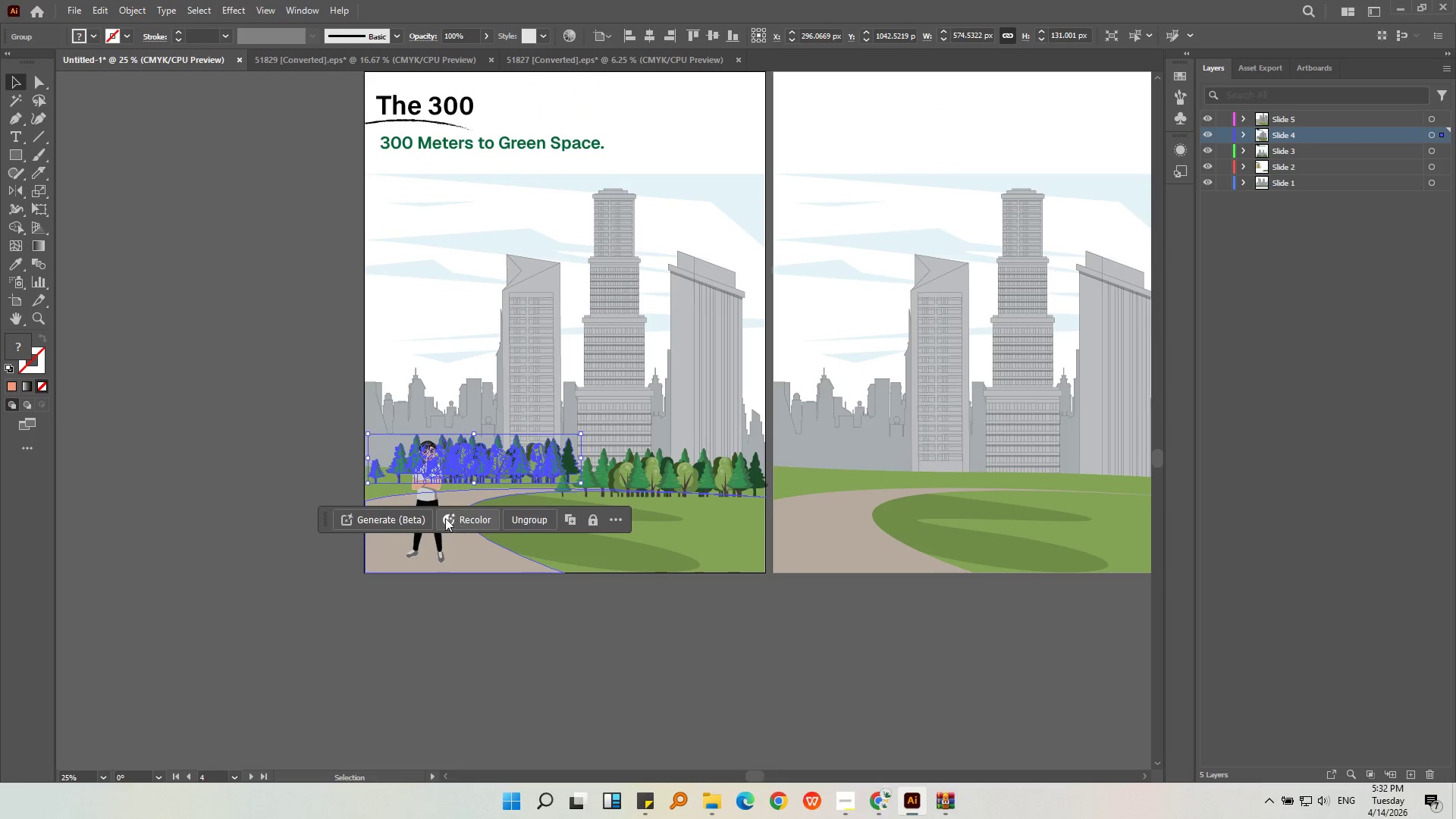 
scroll: coordinate [398, 423], scroll_direction: up, amount: 1.0
 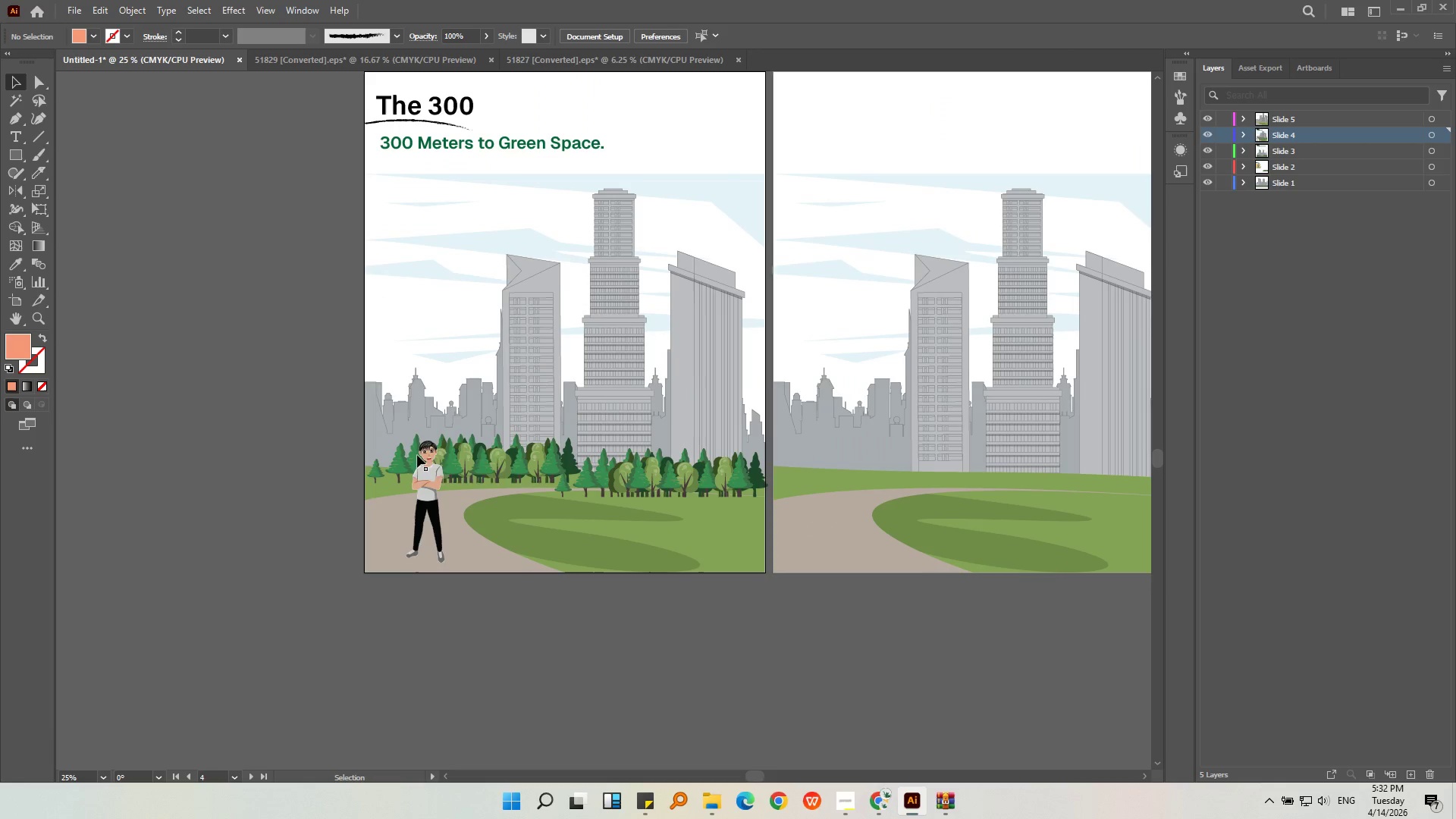 
left_click([428, 492])
 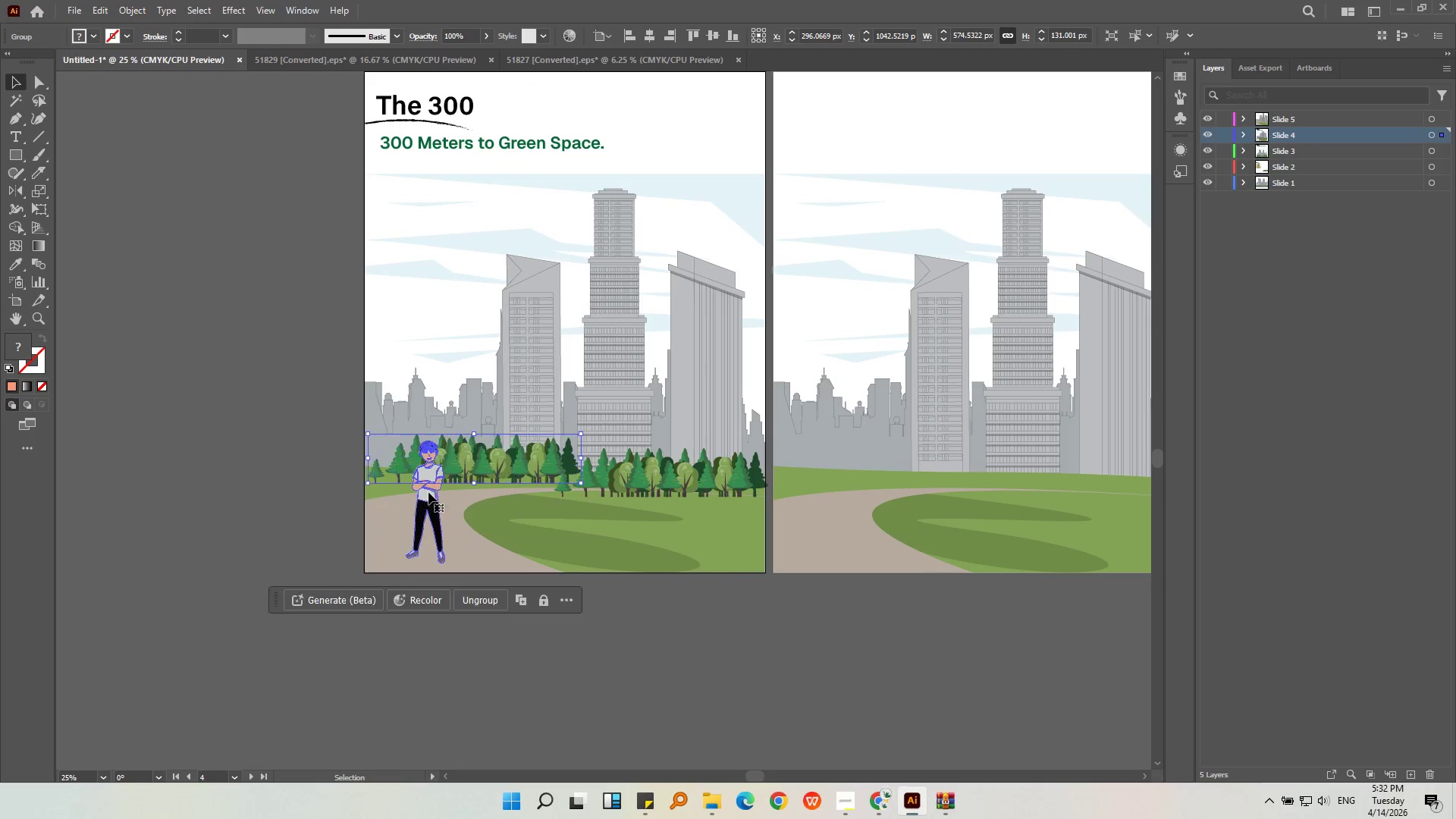 
key(Alt+AltLeft)
 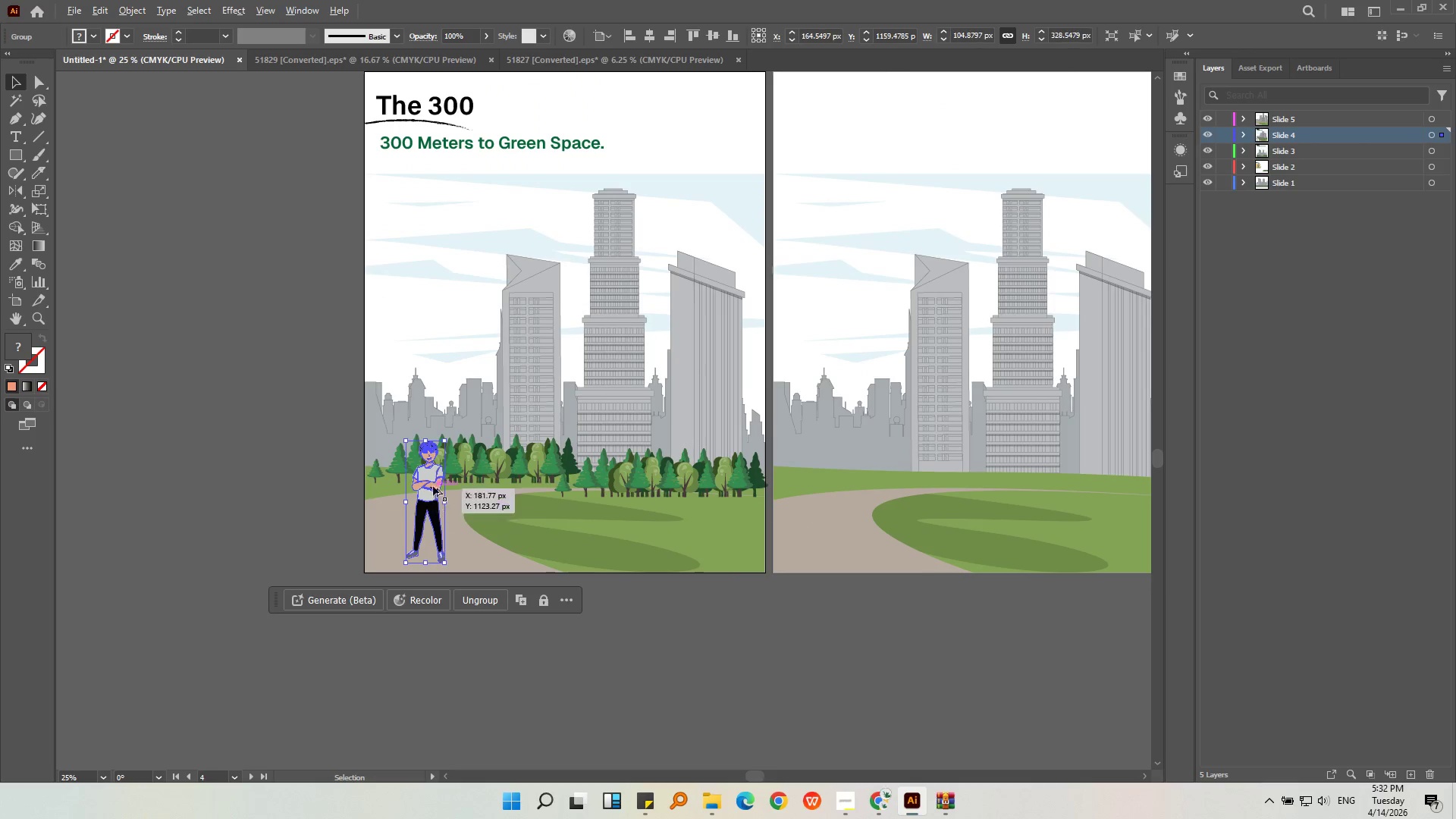 
hold_key(key=ShiftLeft, duration=1.77)
 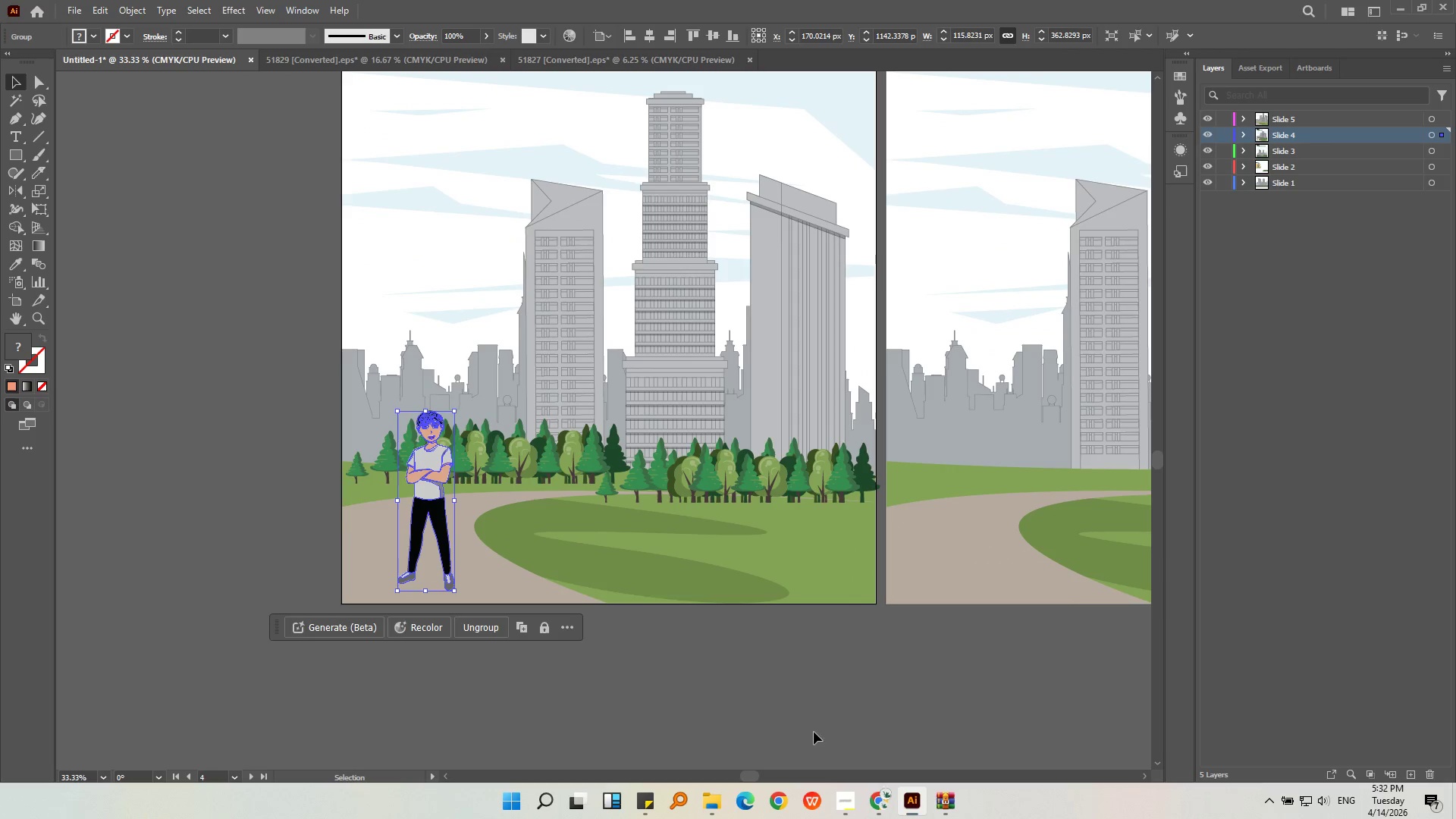 
scroll: coordinate [434, 480], scroll_direction: up, amount: 1.0
 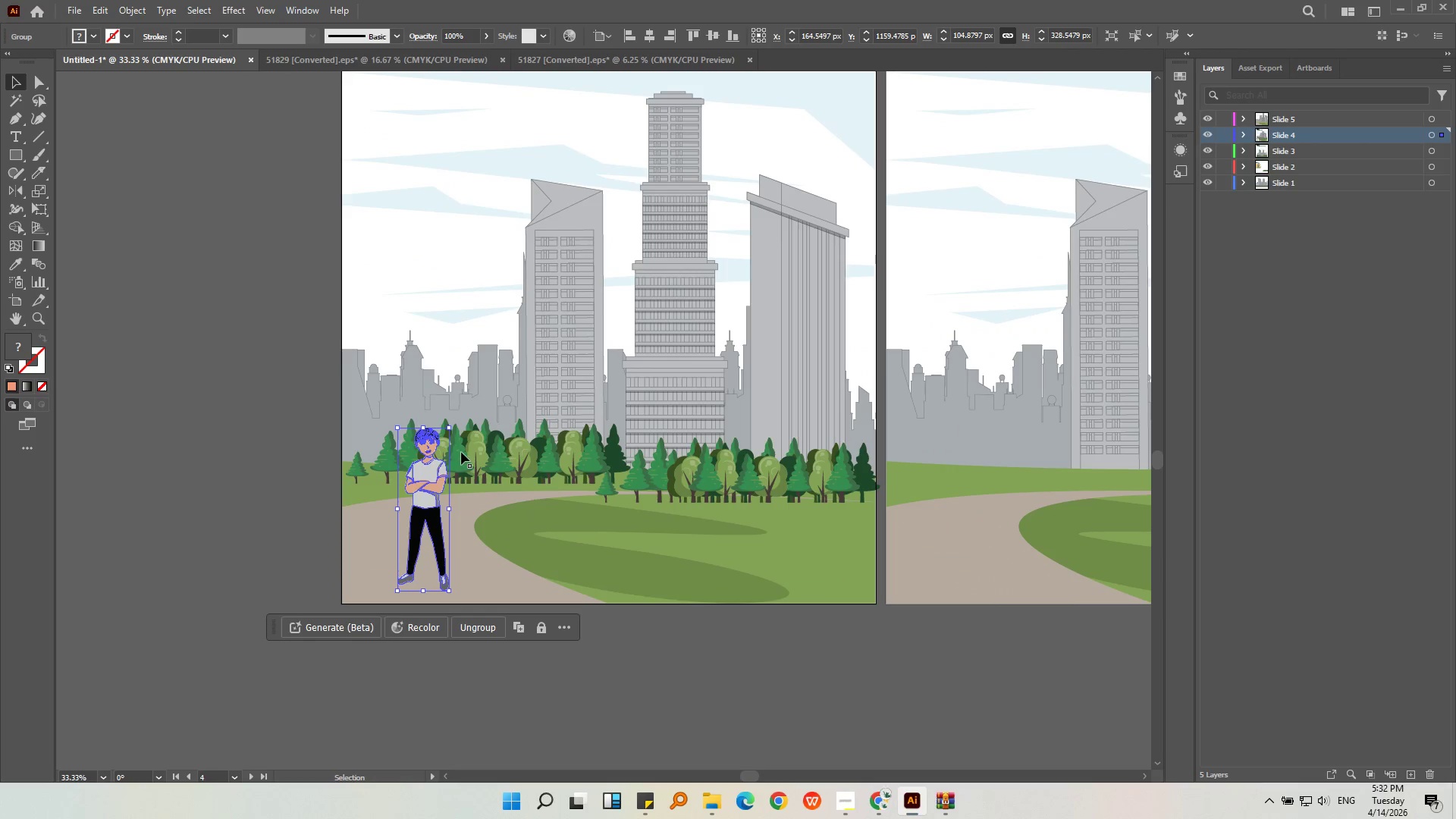 
left_click_drag(start_coordinate=[450, 428], to_coordinate=[463, 413])